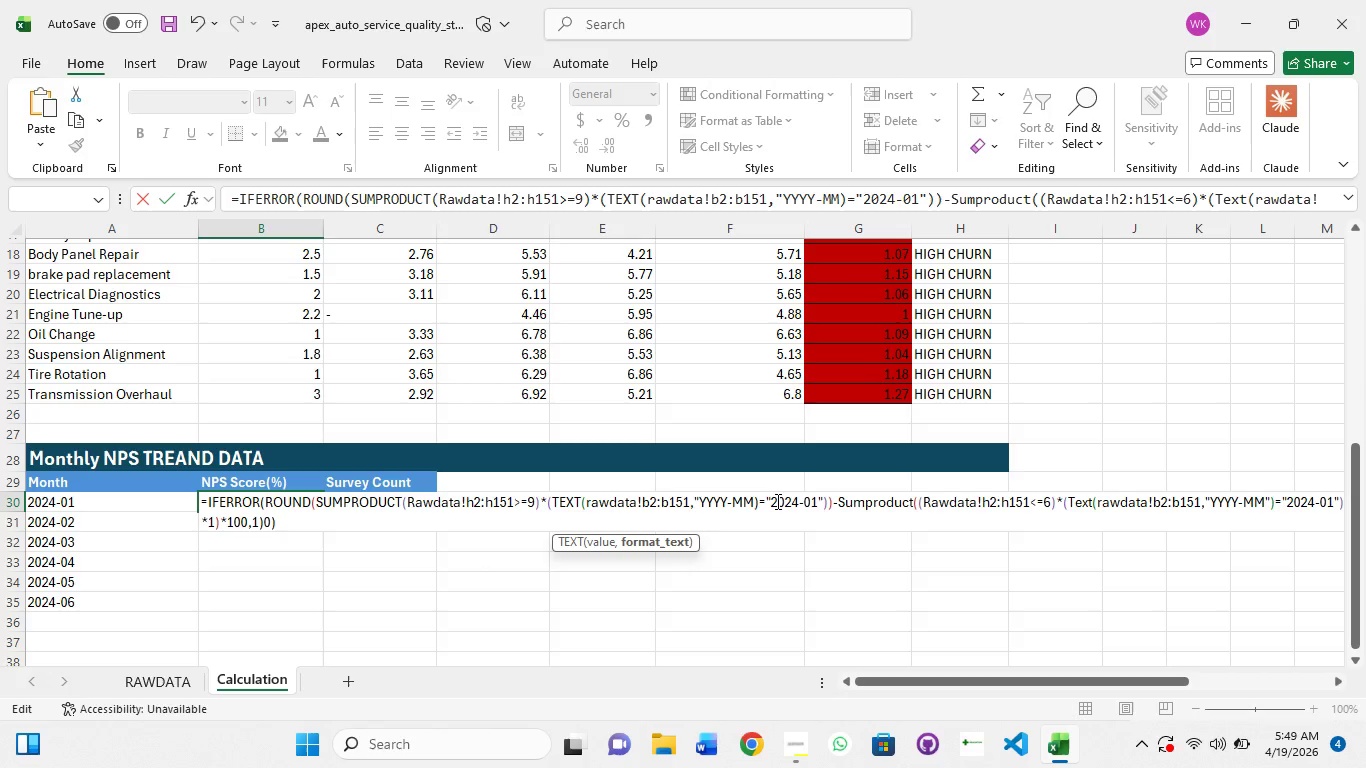 
left_click([776, 501])
 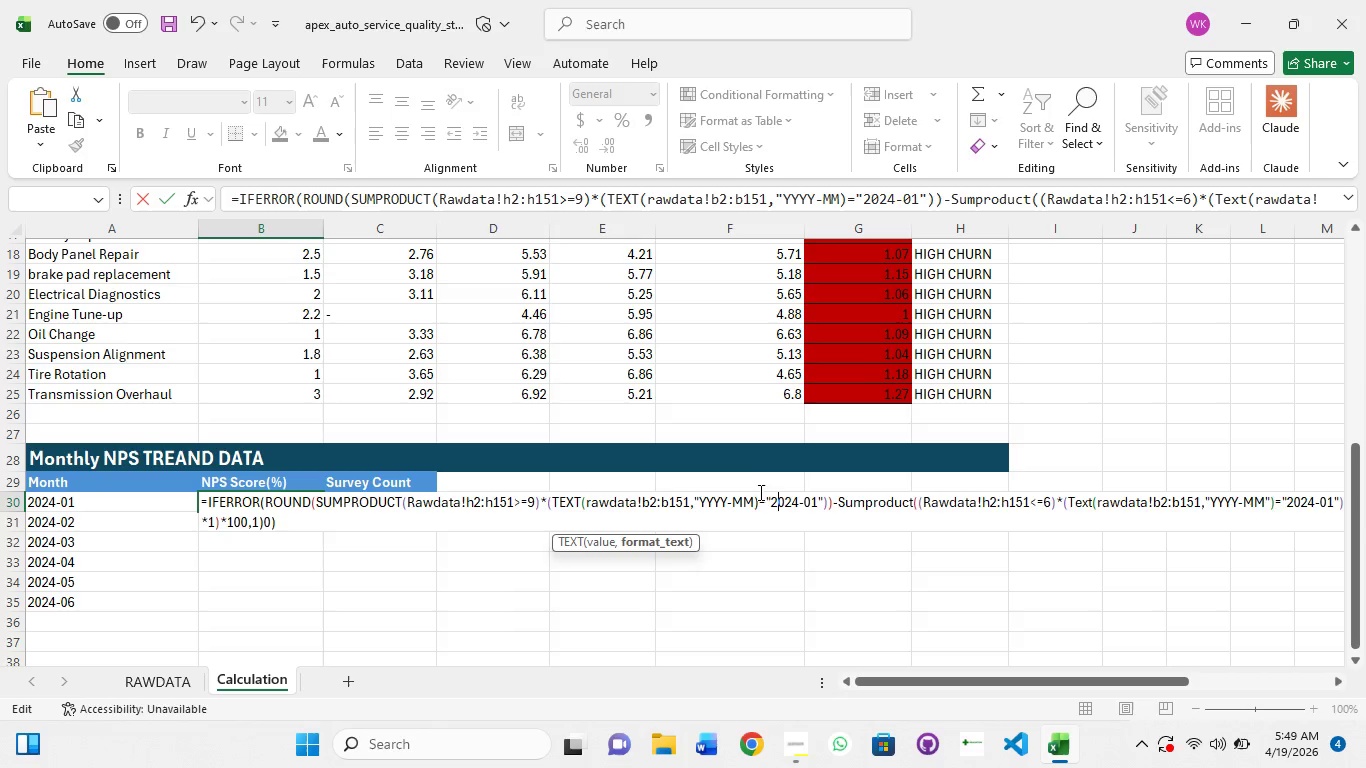 
key(Enter)
 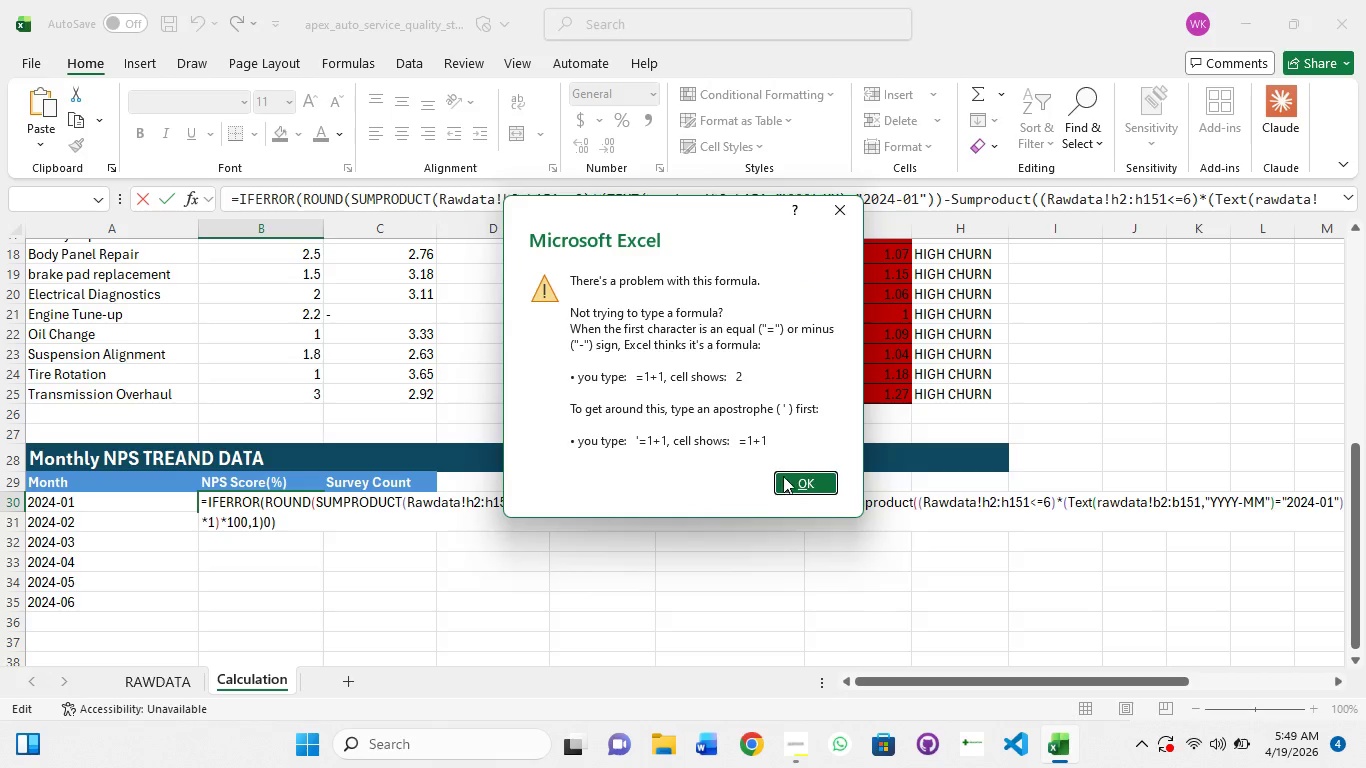 
left_click([795, 474])
 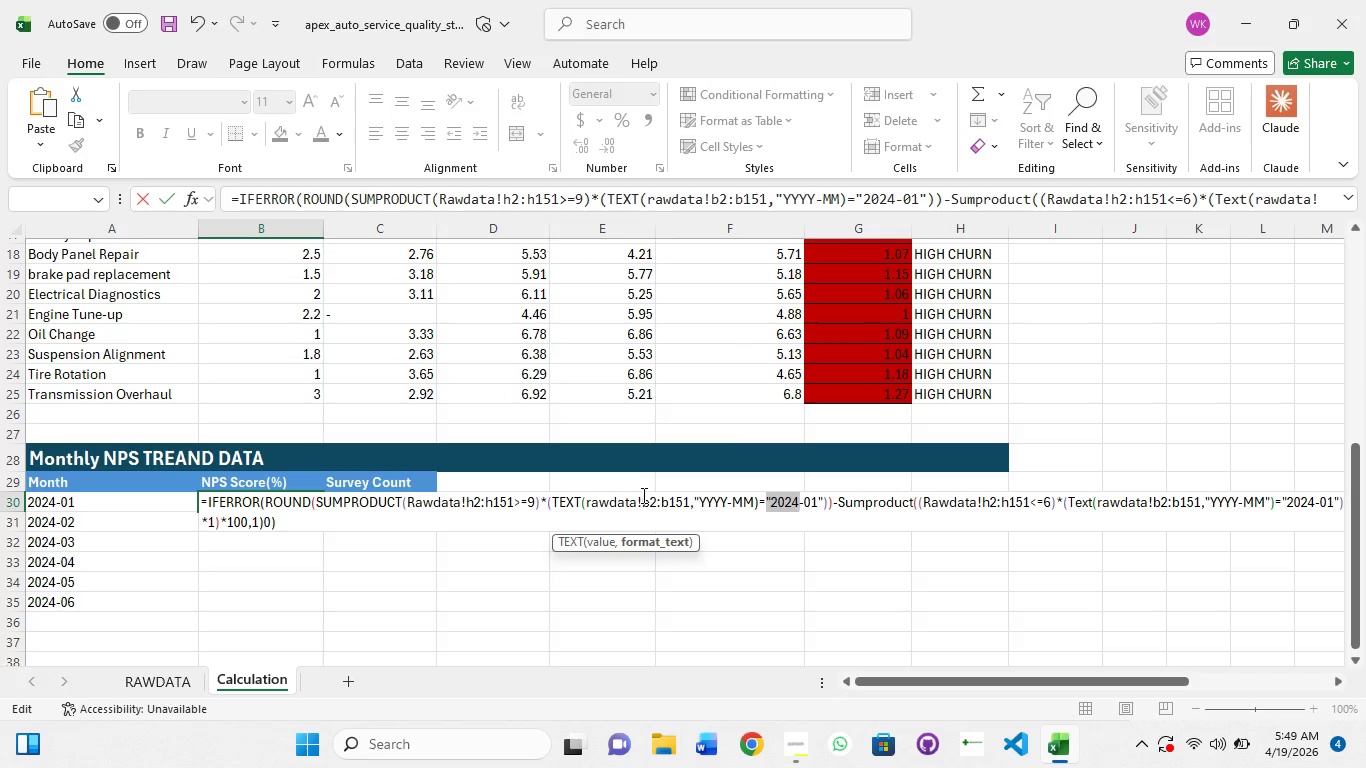 
key(Control+A)
 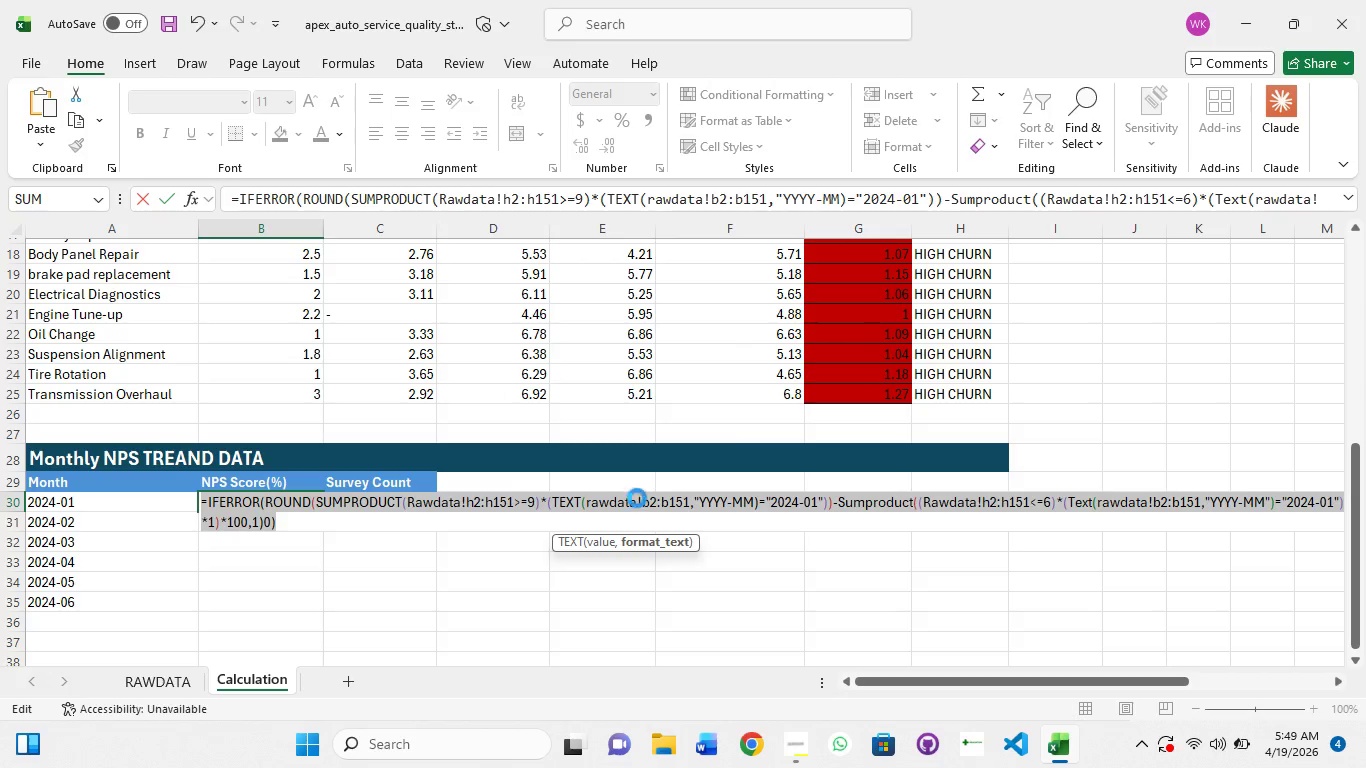 
key(Control+C)
 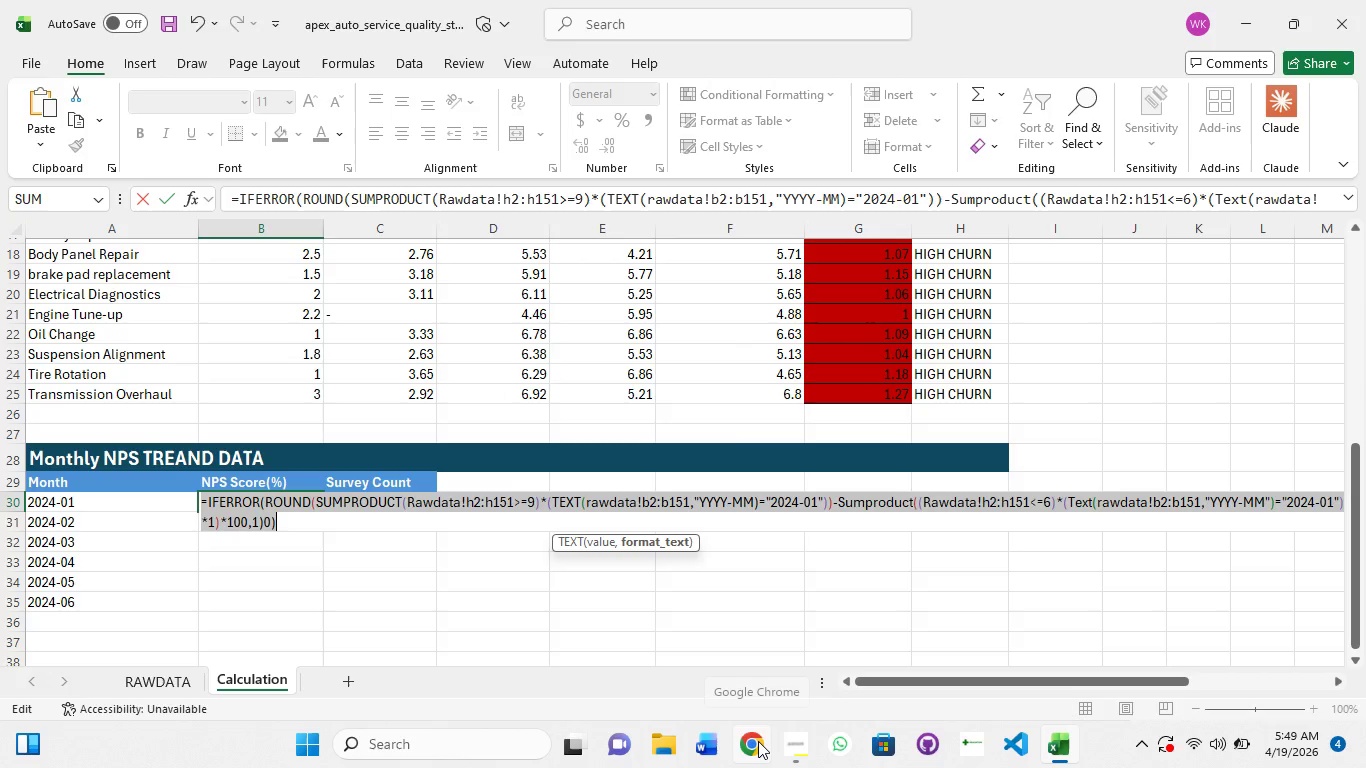 
left_click([758, 741])
 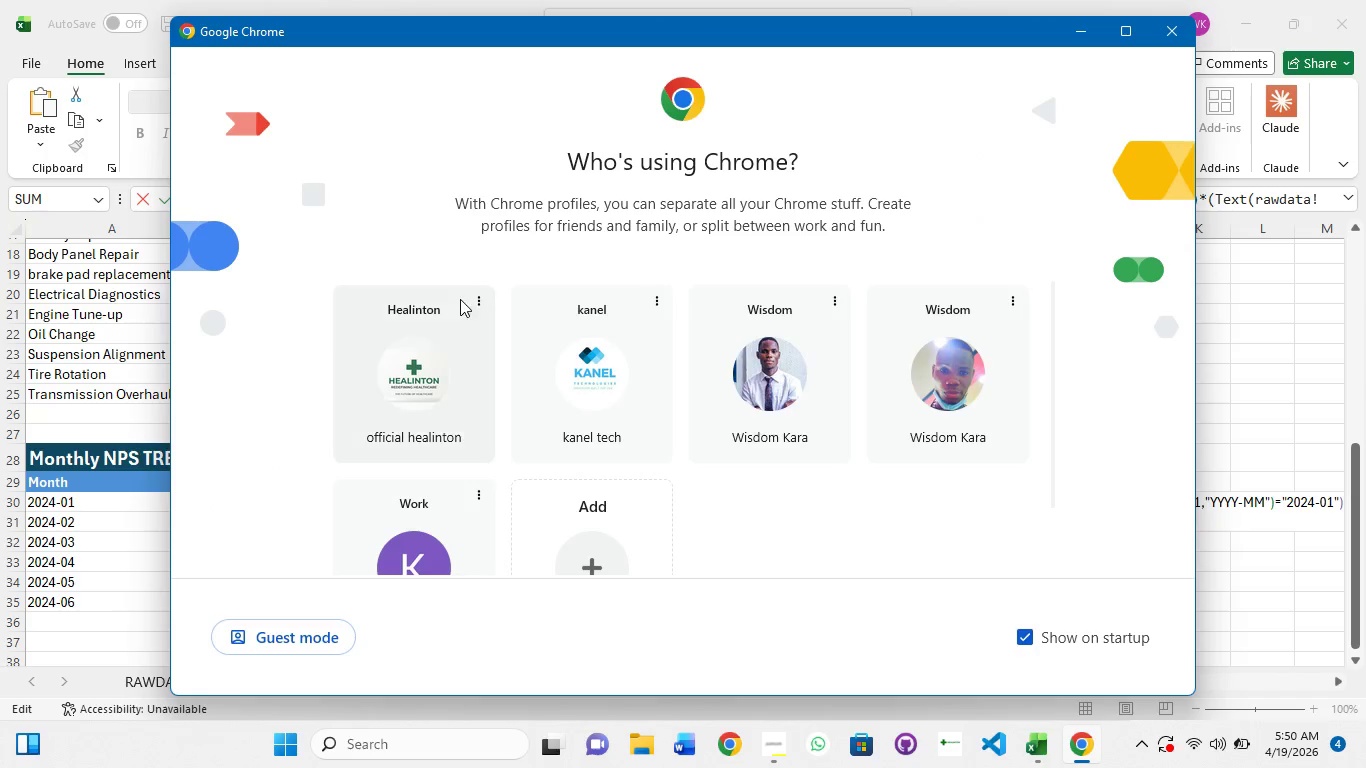 
left_click([730, 399])
 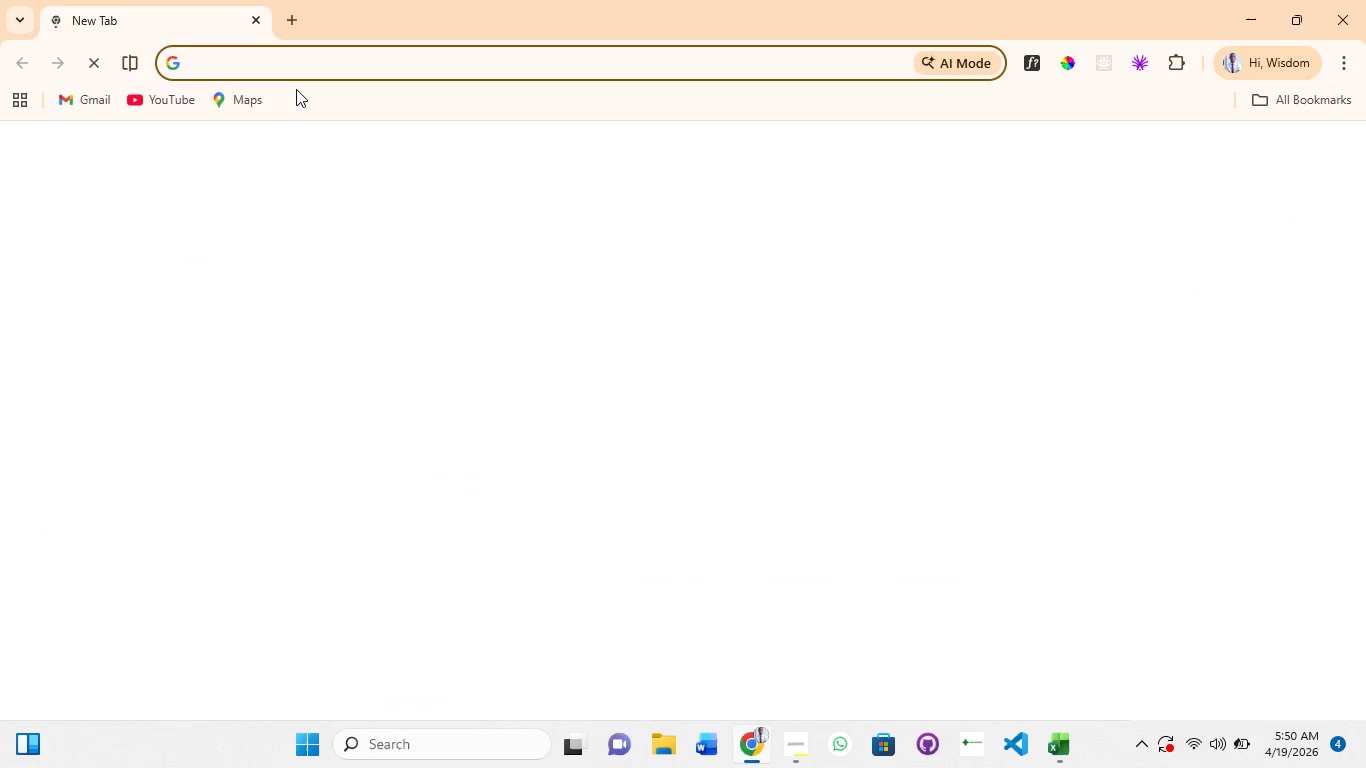 
type(what is wrong woth this formular  )
 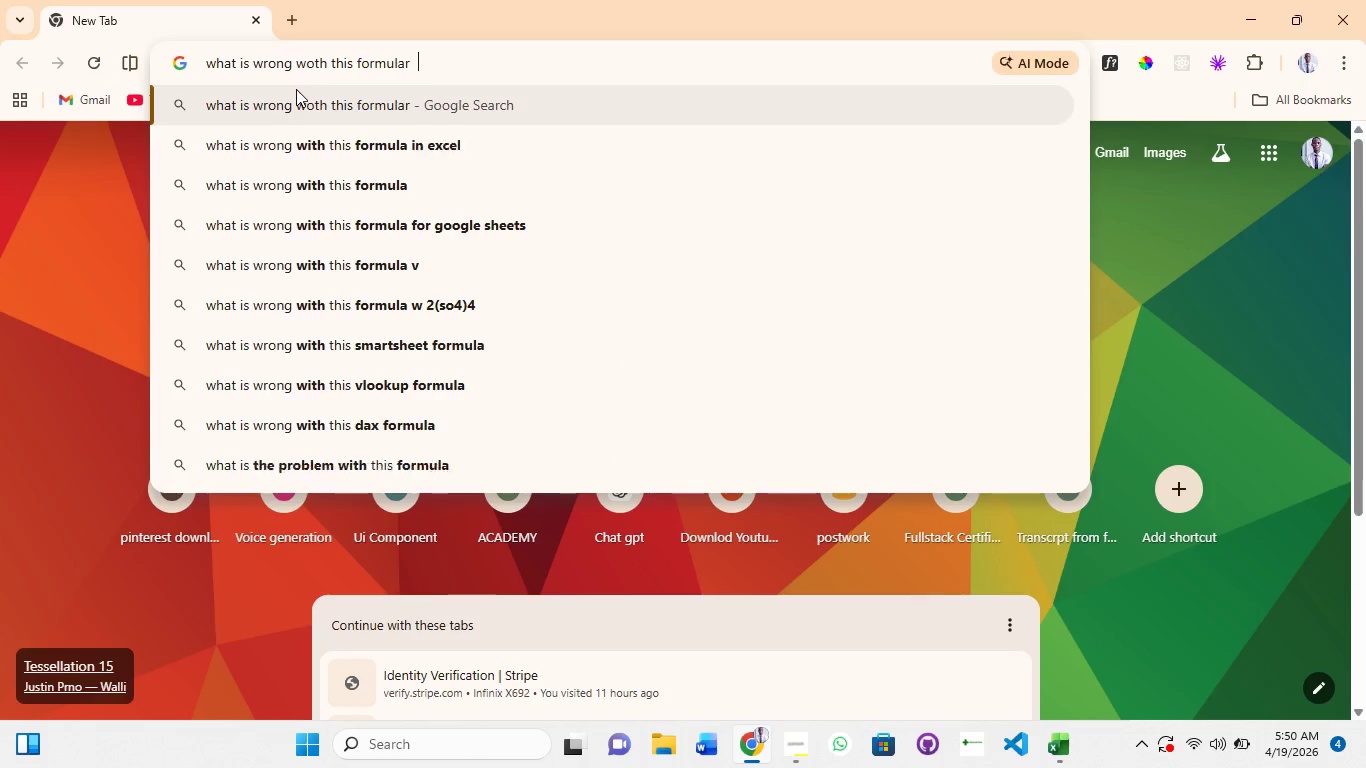 
key(Control+V)
 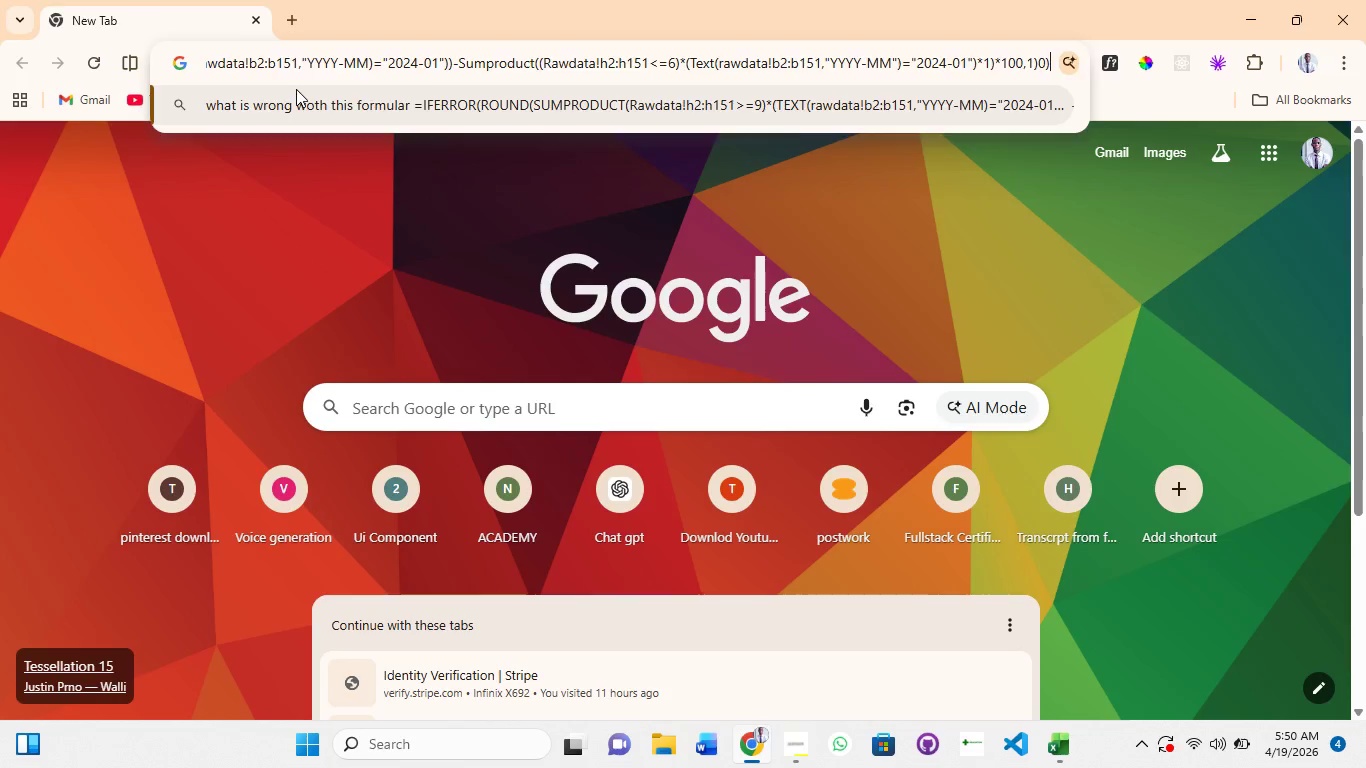 
key(Control+Enter)
 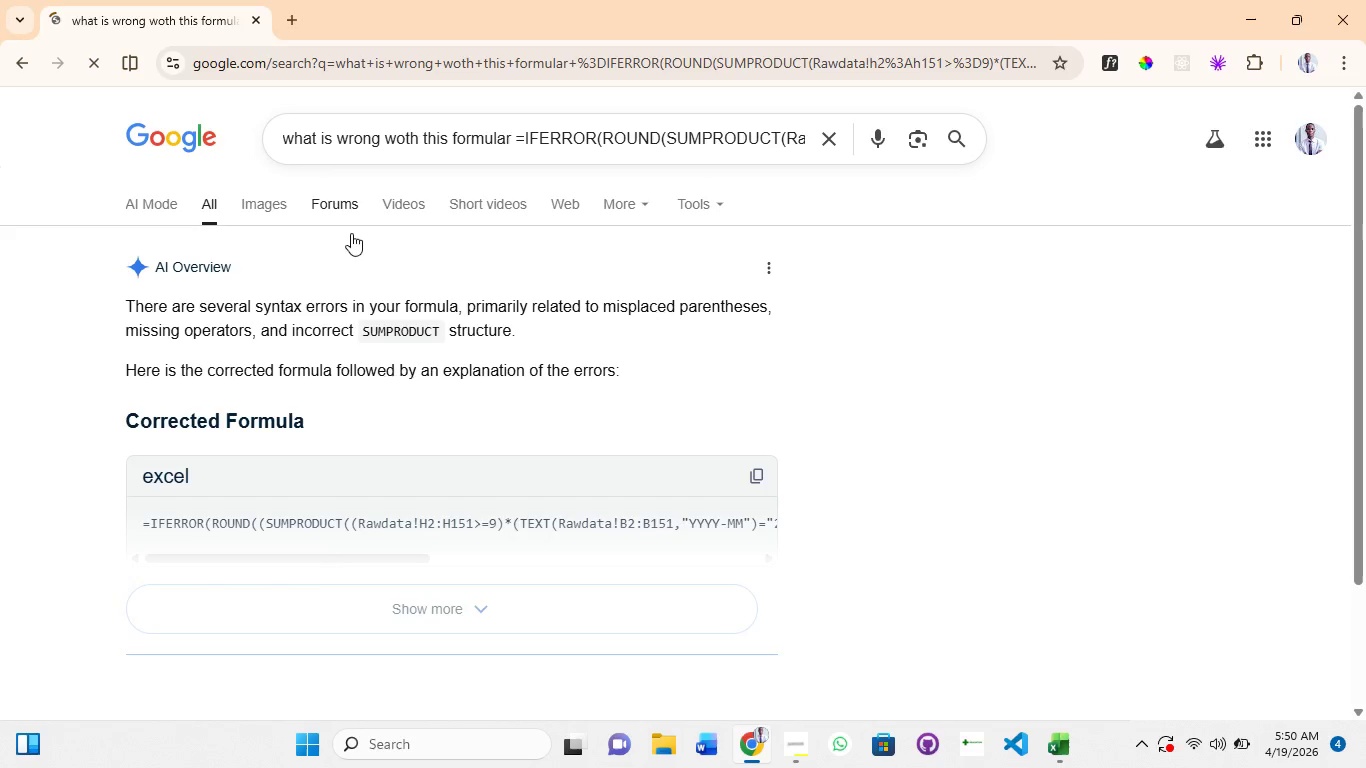 
scroll: coordinate [279, 330], scroll_direction: down, amount: 1.0
 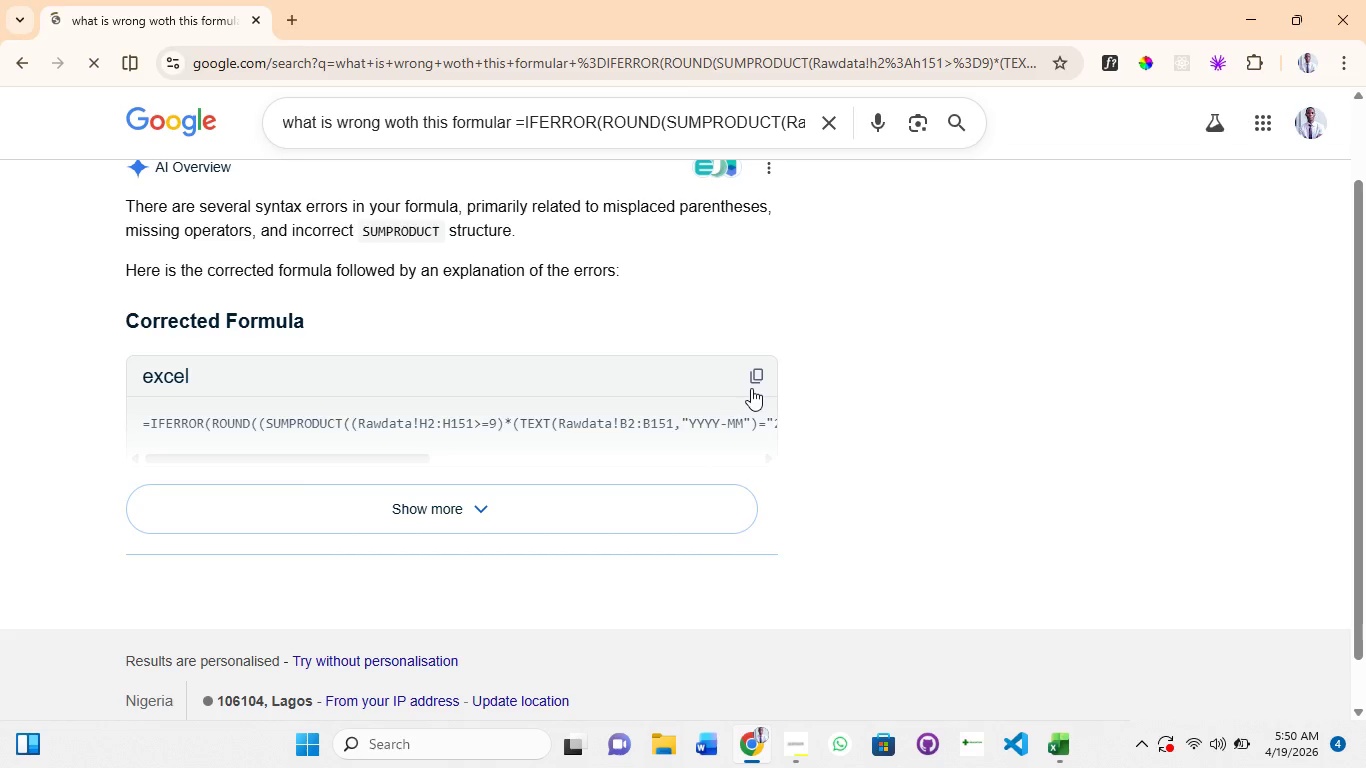 
left_click([755, 386])
 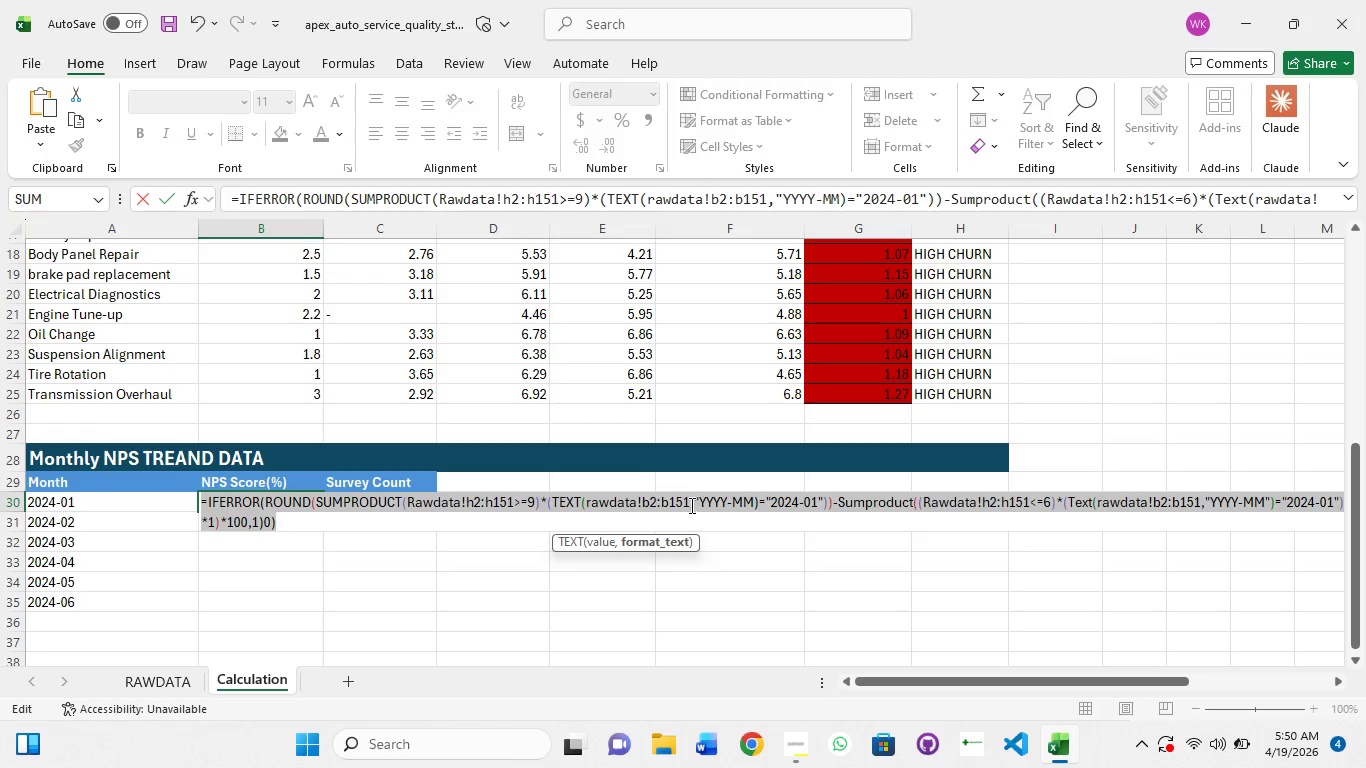 
left_click([688, 200])
 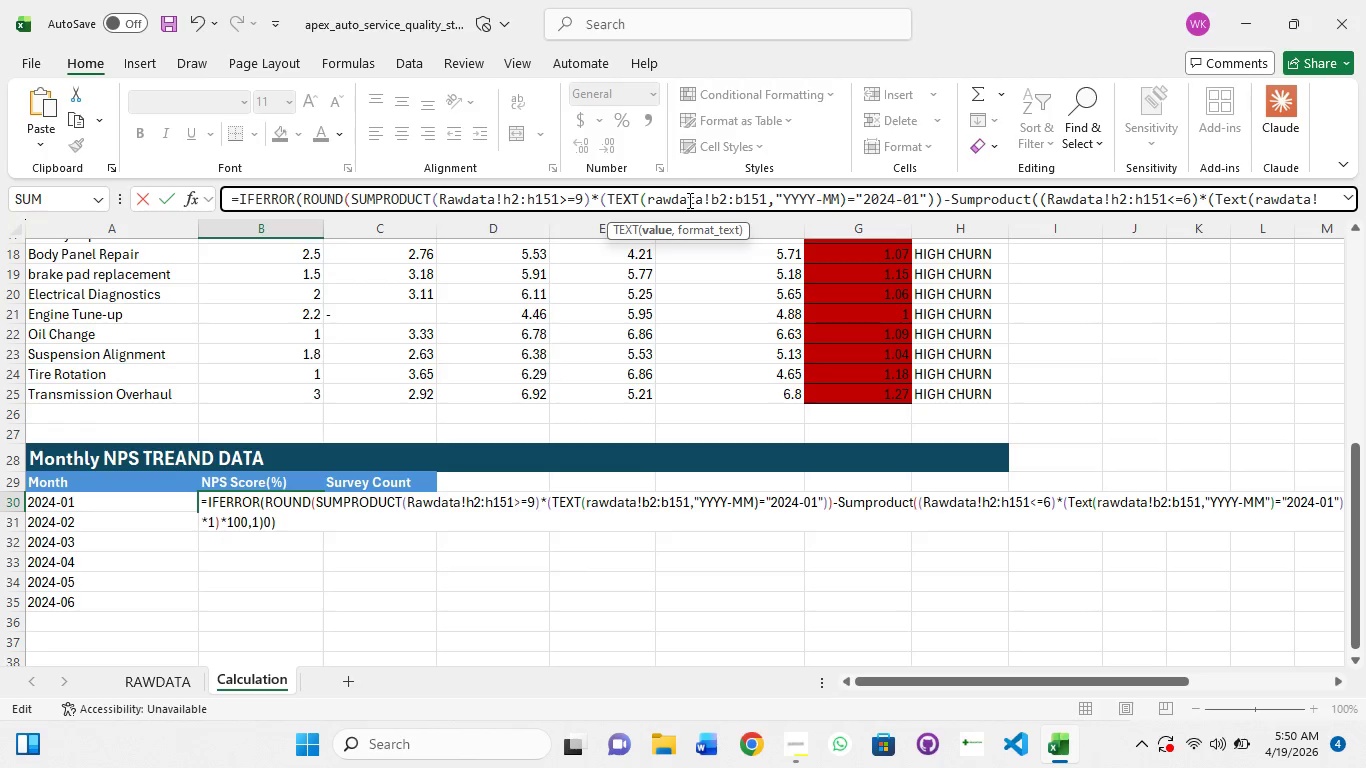 
key(Control+A)
 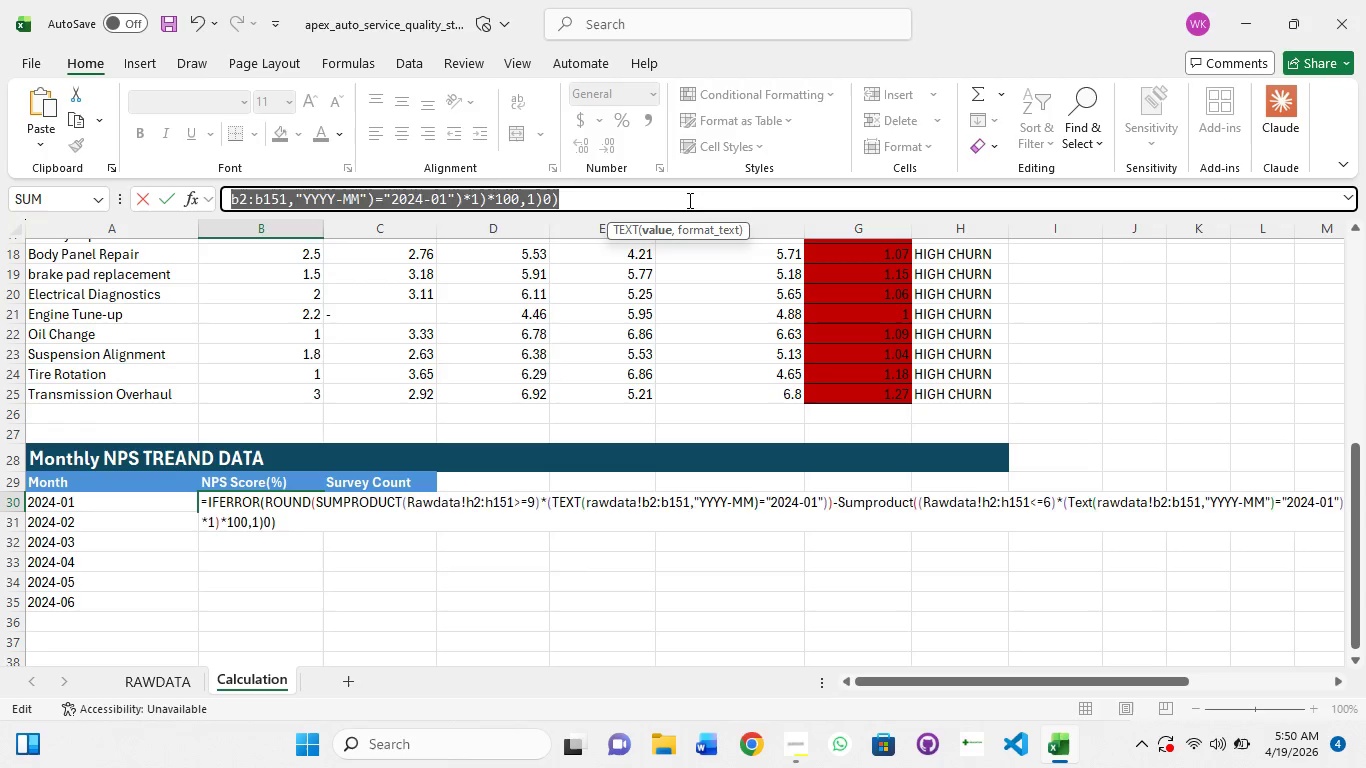 
hold_key(key=V, duration=0.31)
 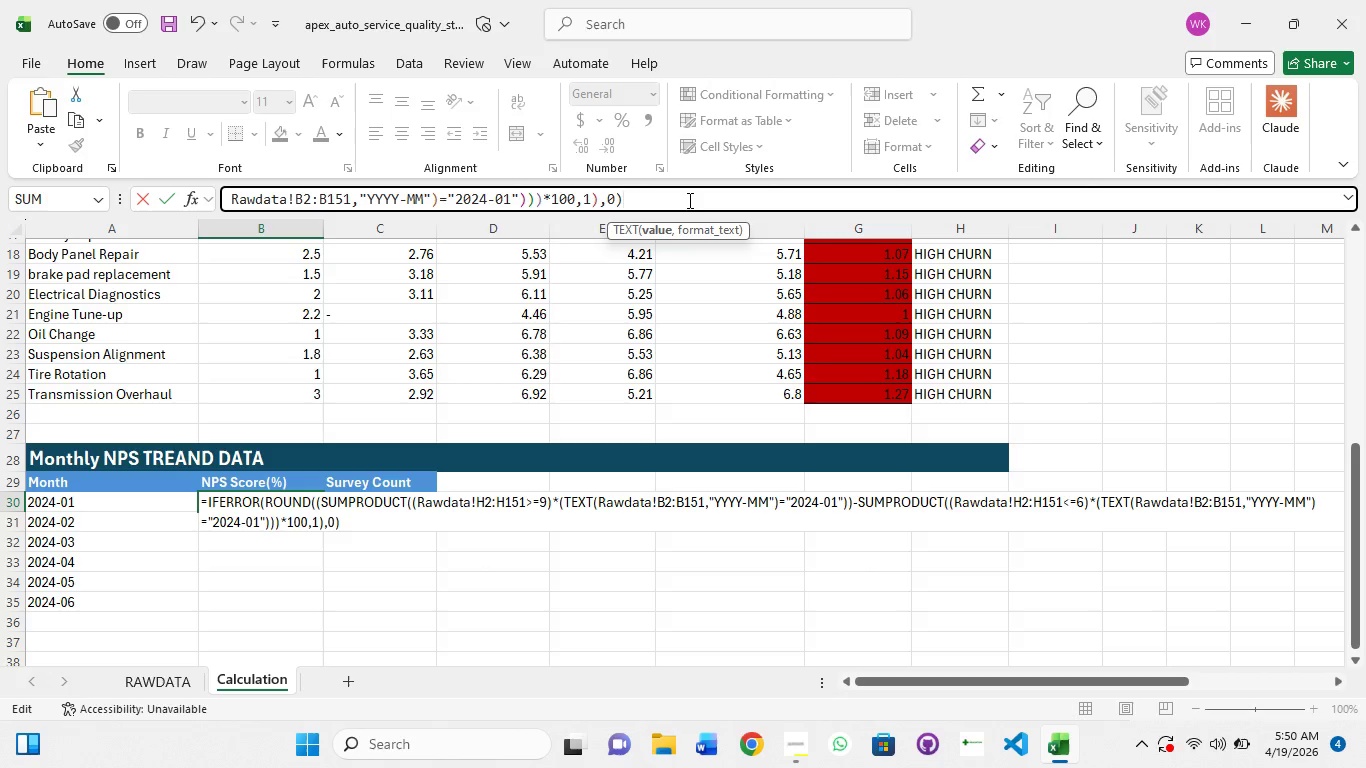 
key(Enter)
 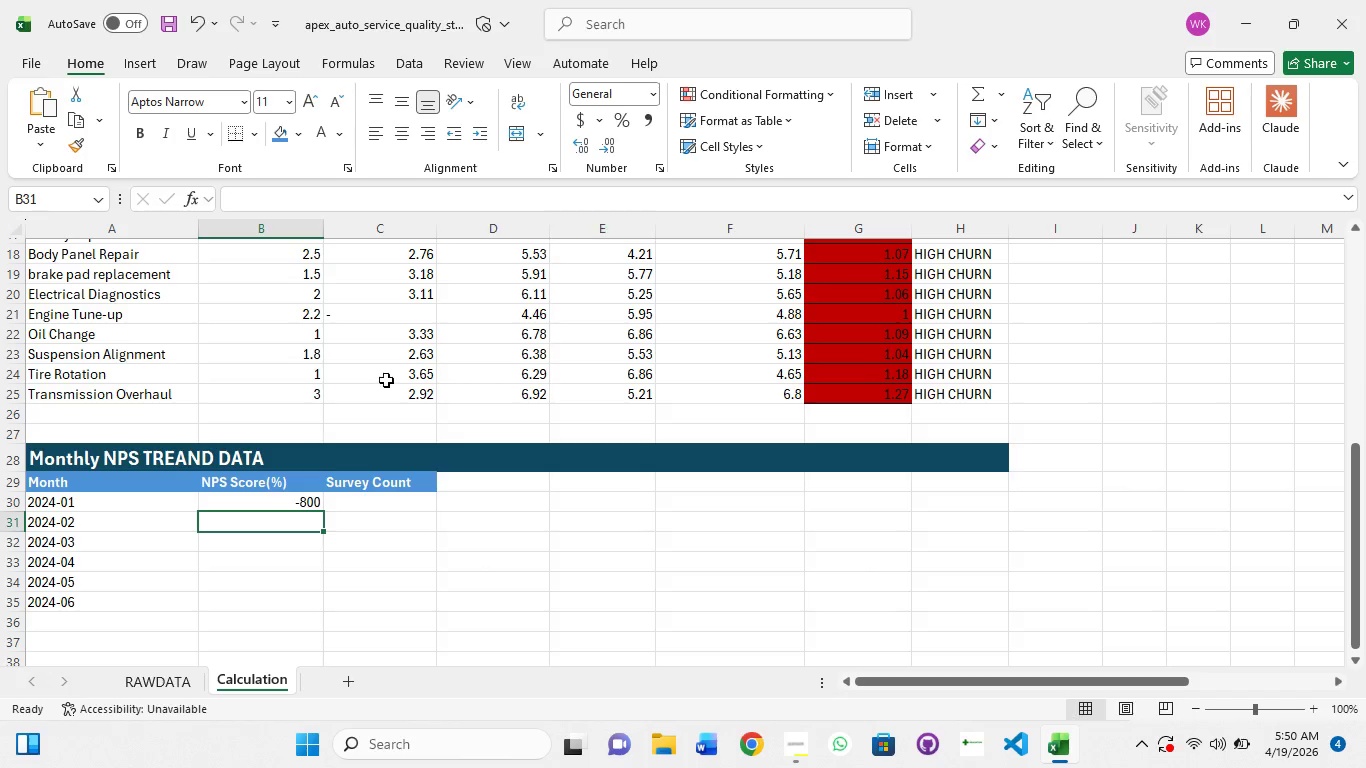 
left_click([308, 500])
 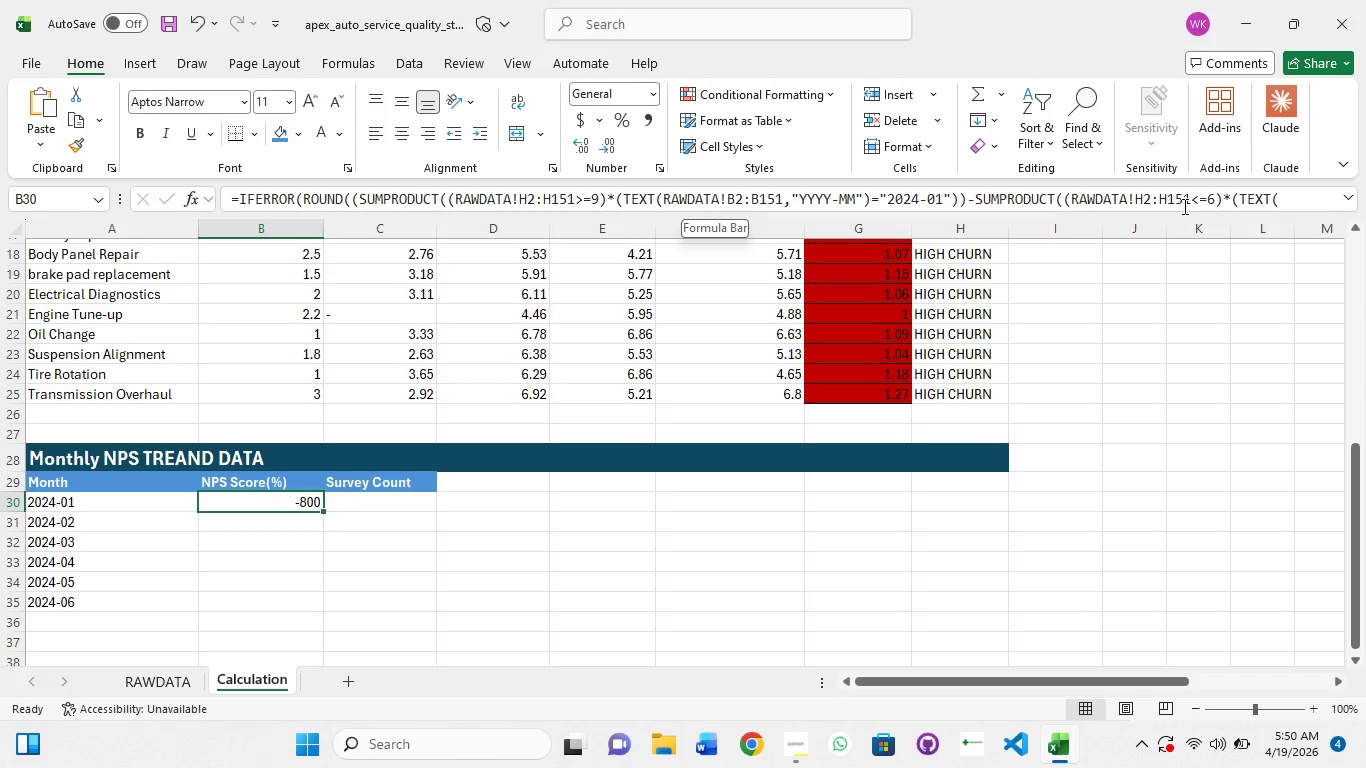 
wait(35.58)
 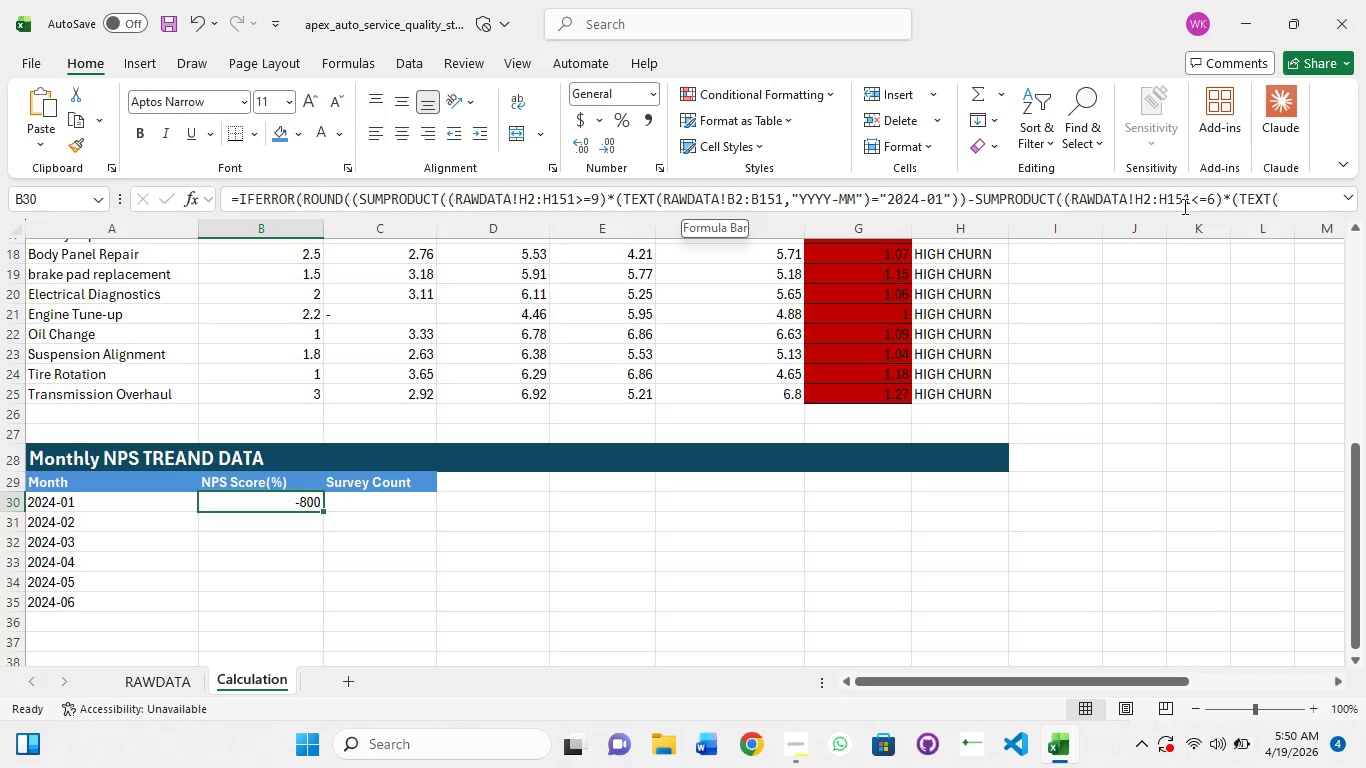 
left_click_drag(start_coordinate=[322, 513], to_coordinate=[324, 614])
 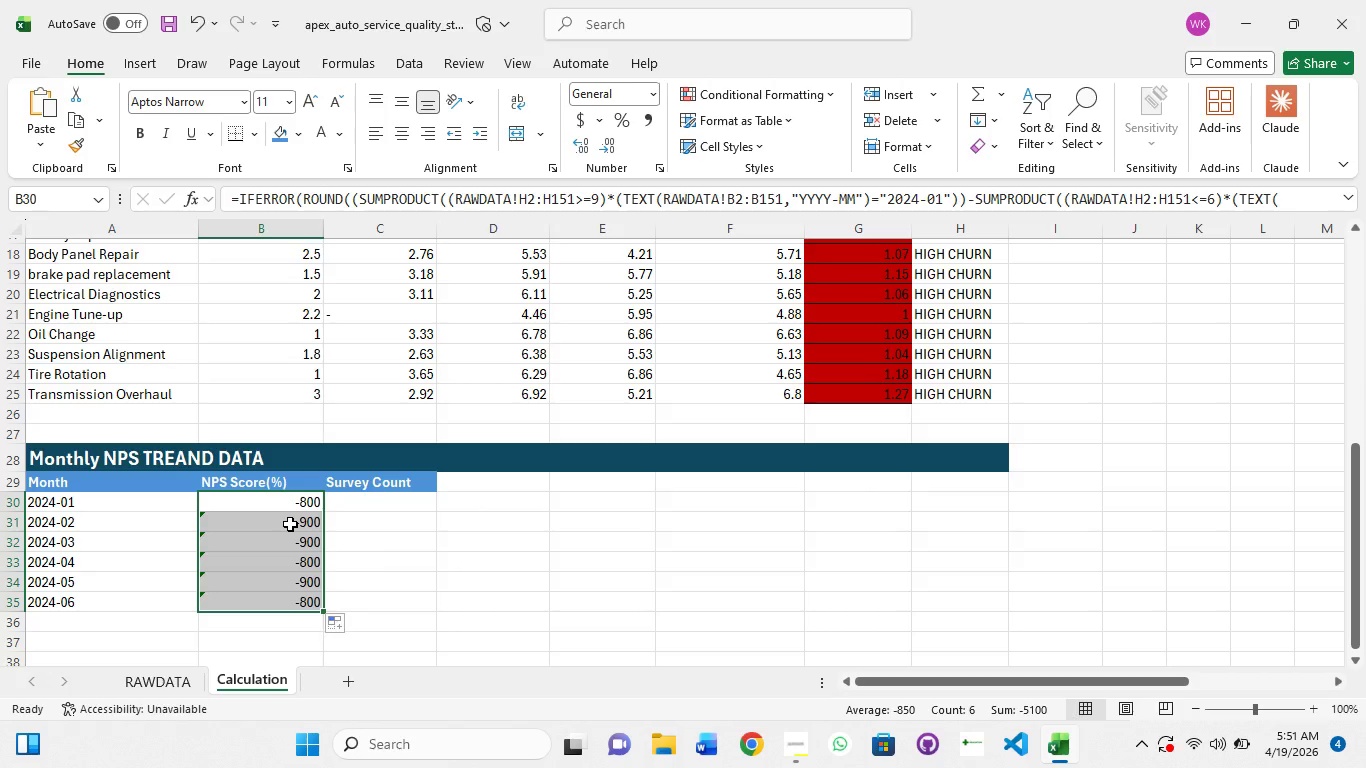 
left_click([290, 524])
 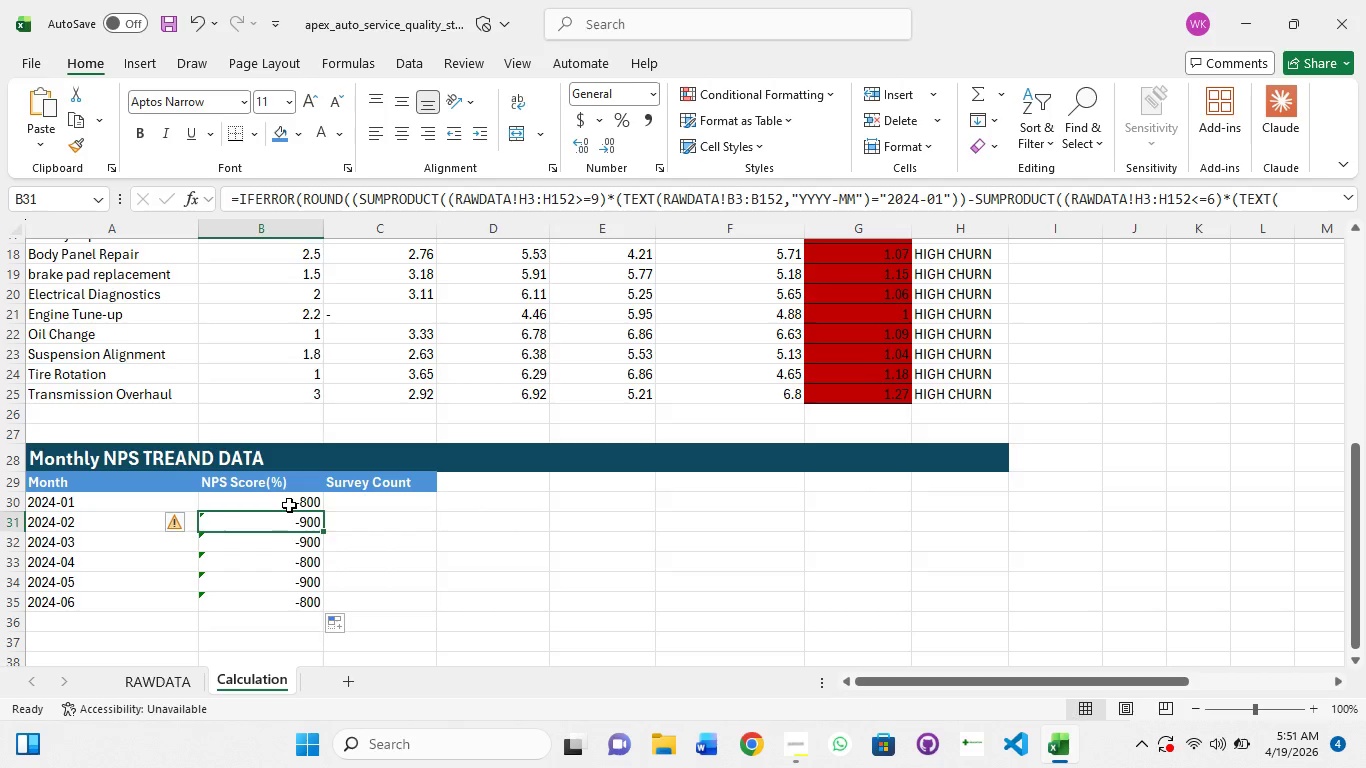 
left_click([289, 505])
 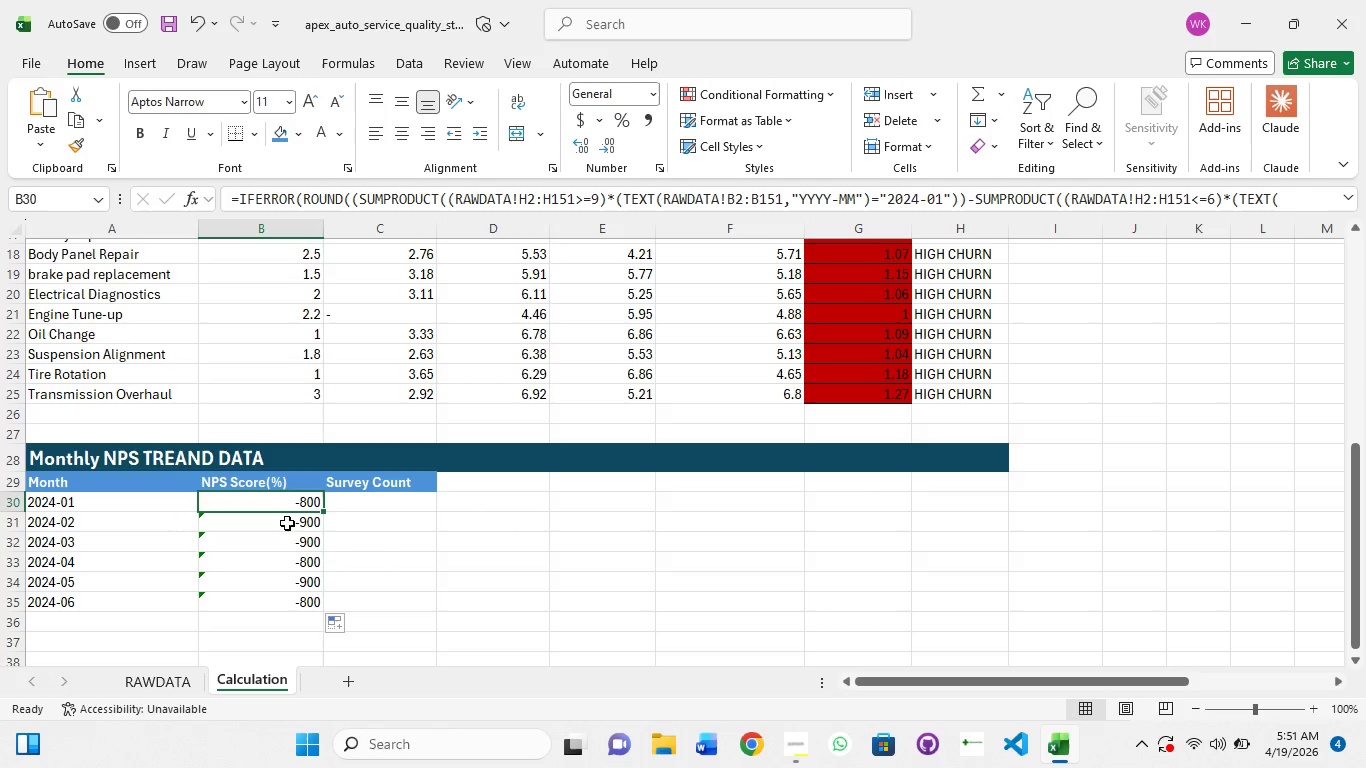 
left_click([286, 528])
 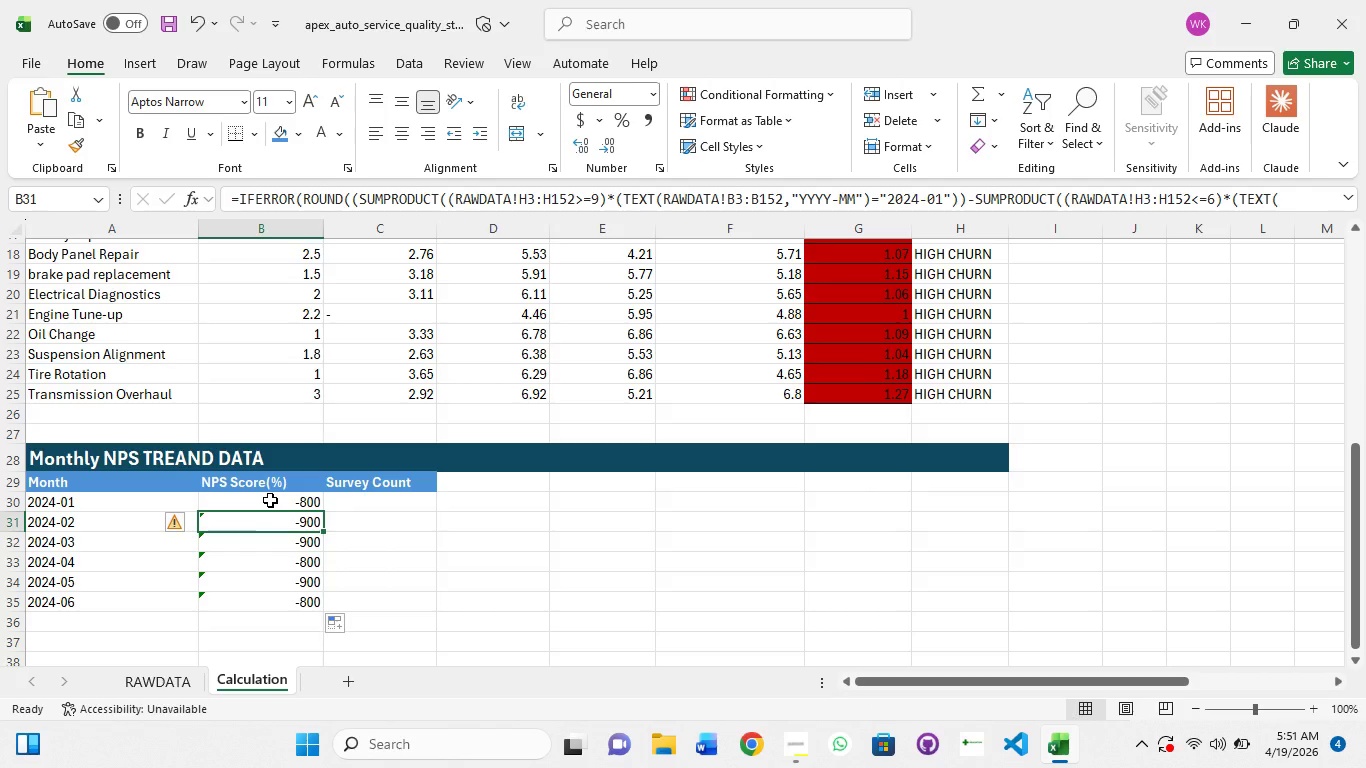 
left_click([270, 500])
 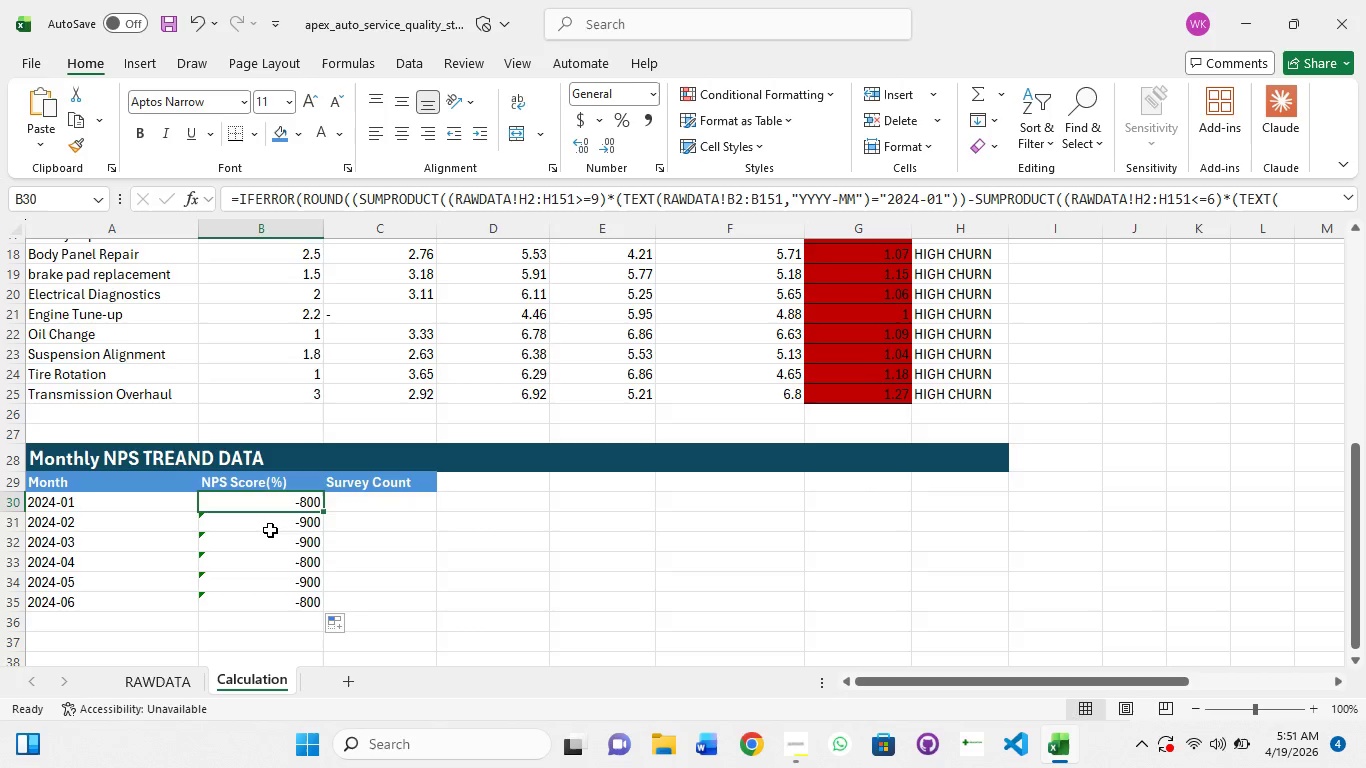 
left_click([270, 530])
 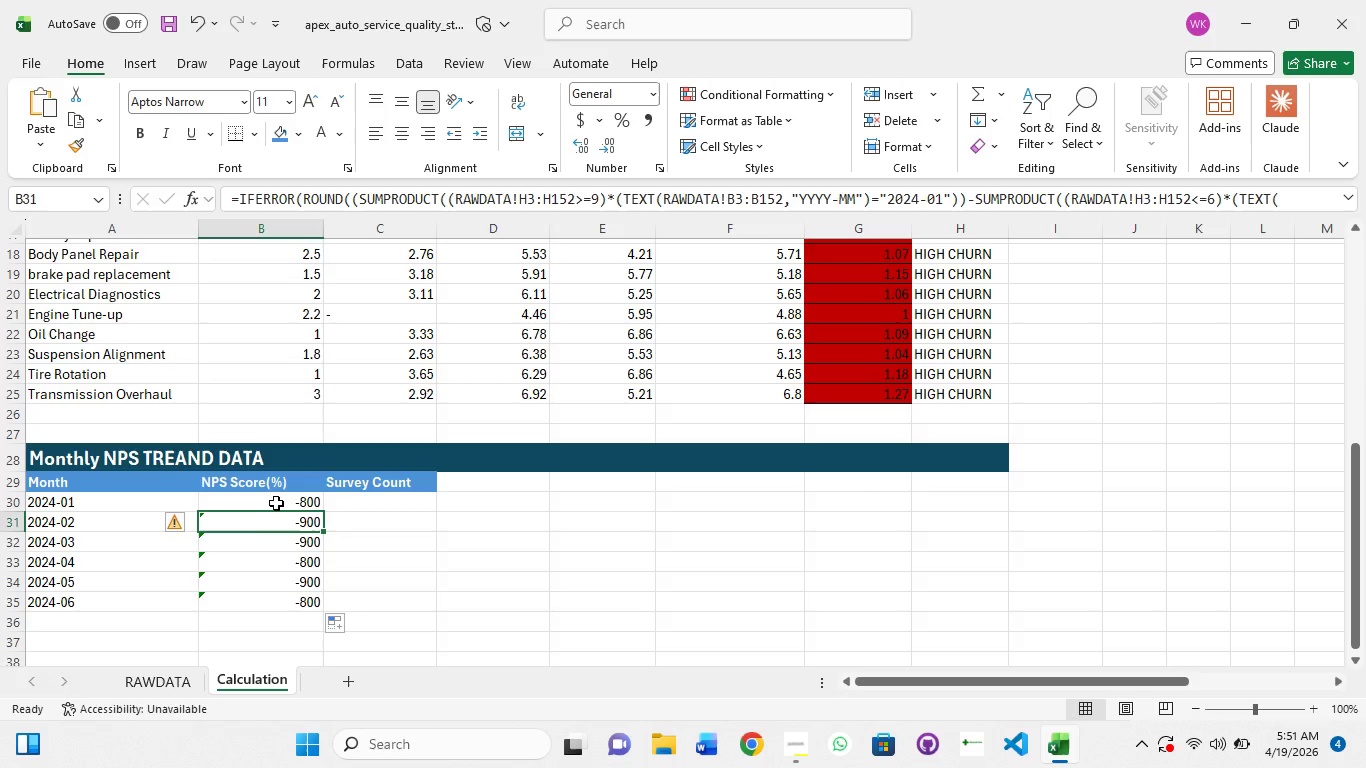 
left_click([276, 503])
 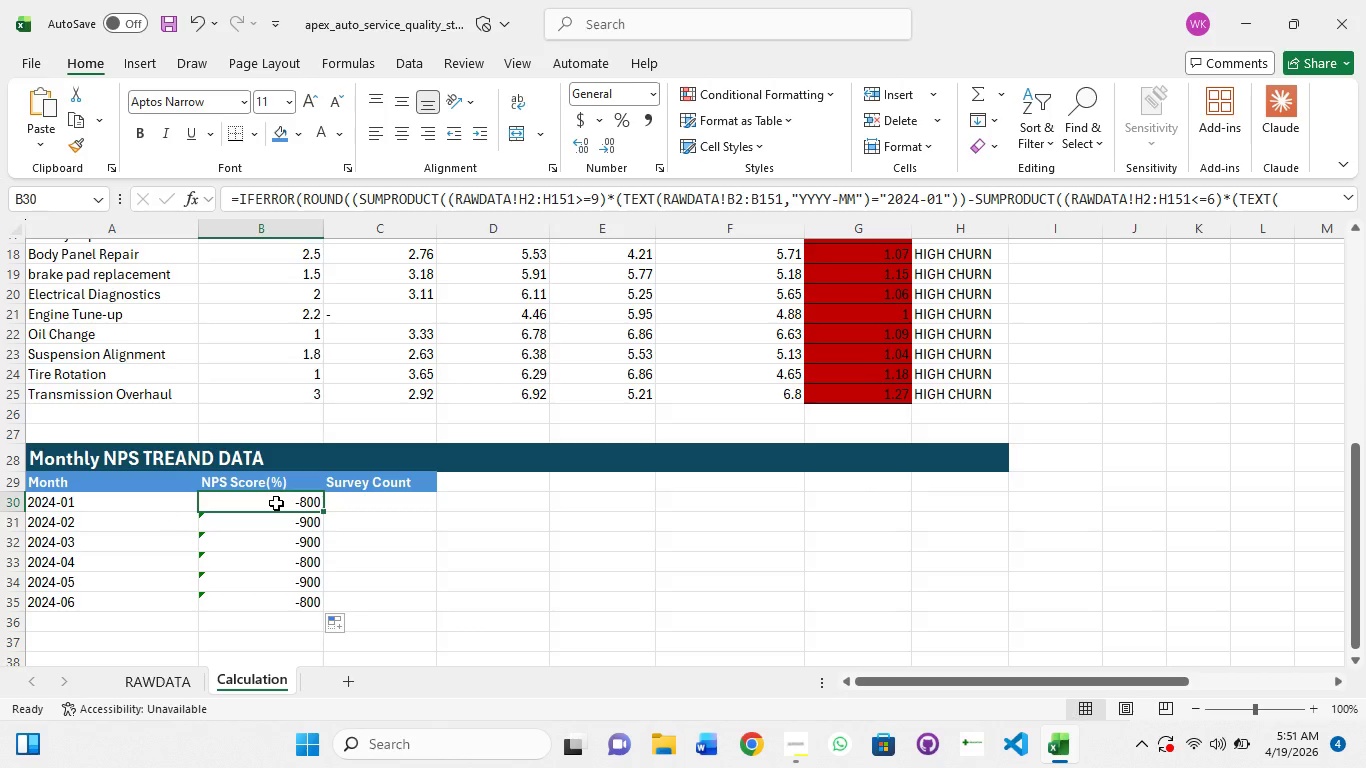 
key(Control+Z)
 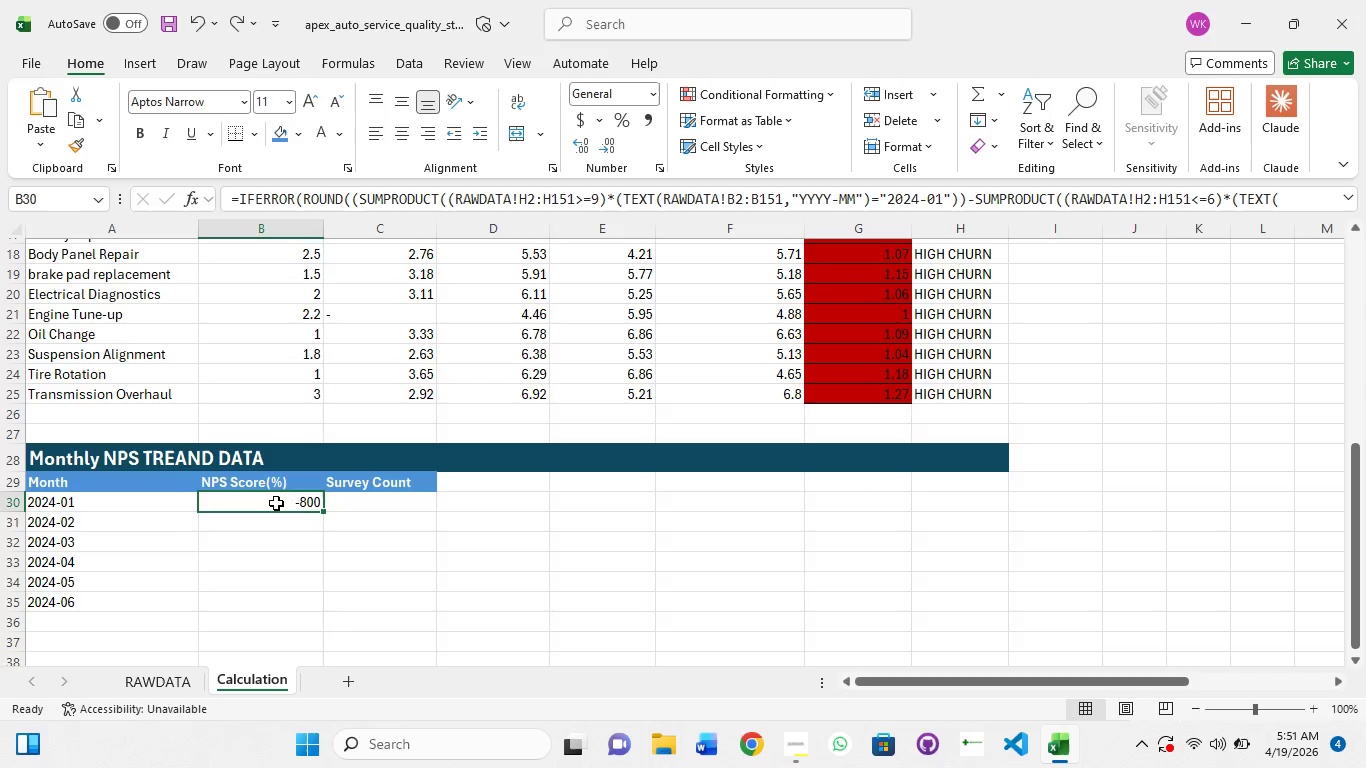 
left_click([276, 503])
 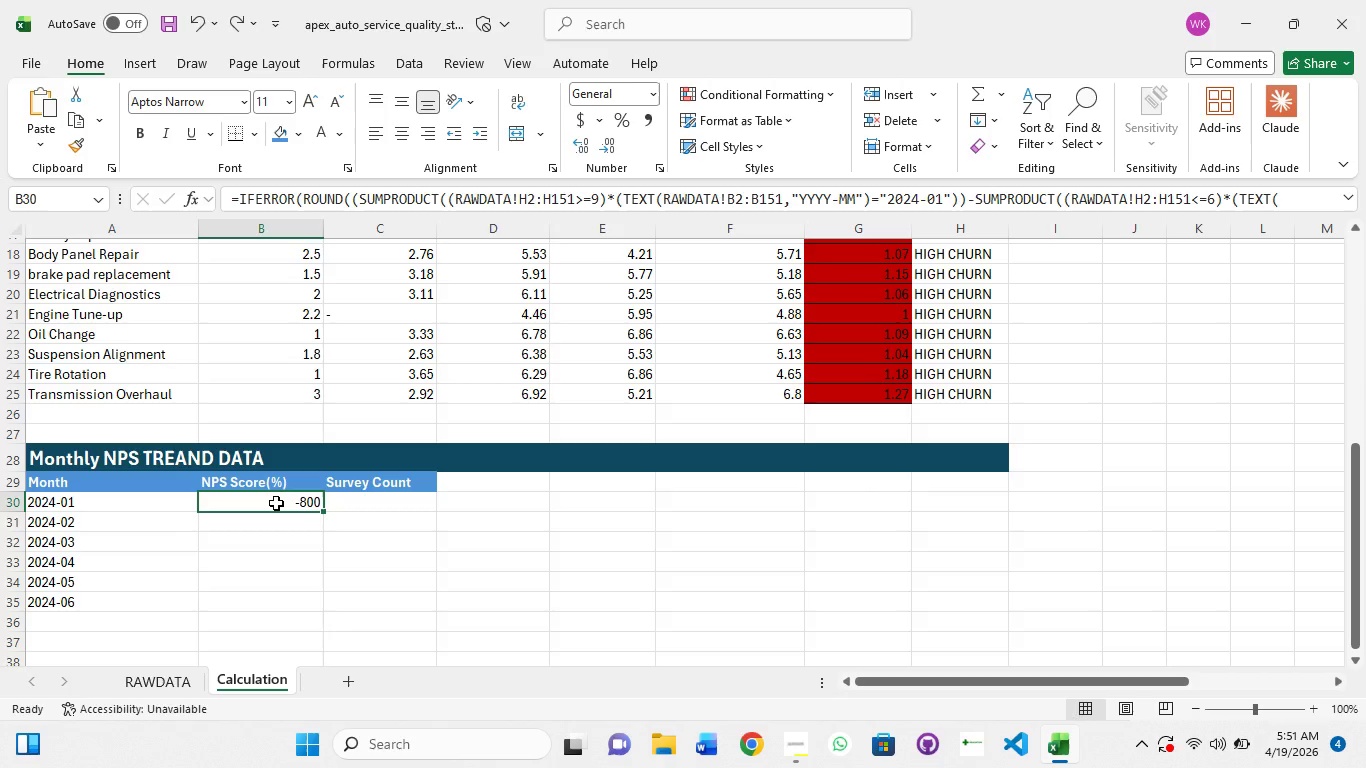 
hold_key(key=ControlLeft, duration=0.53)
 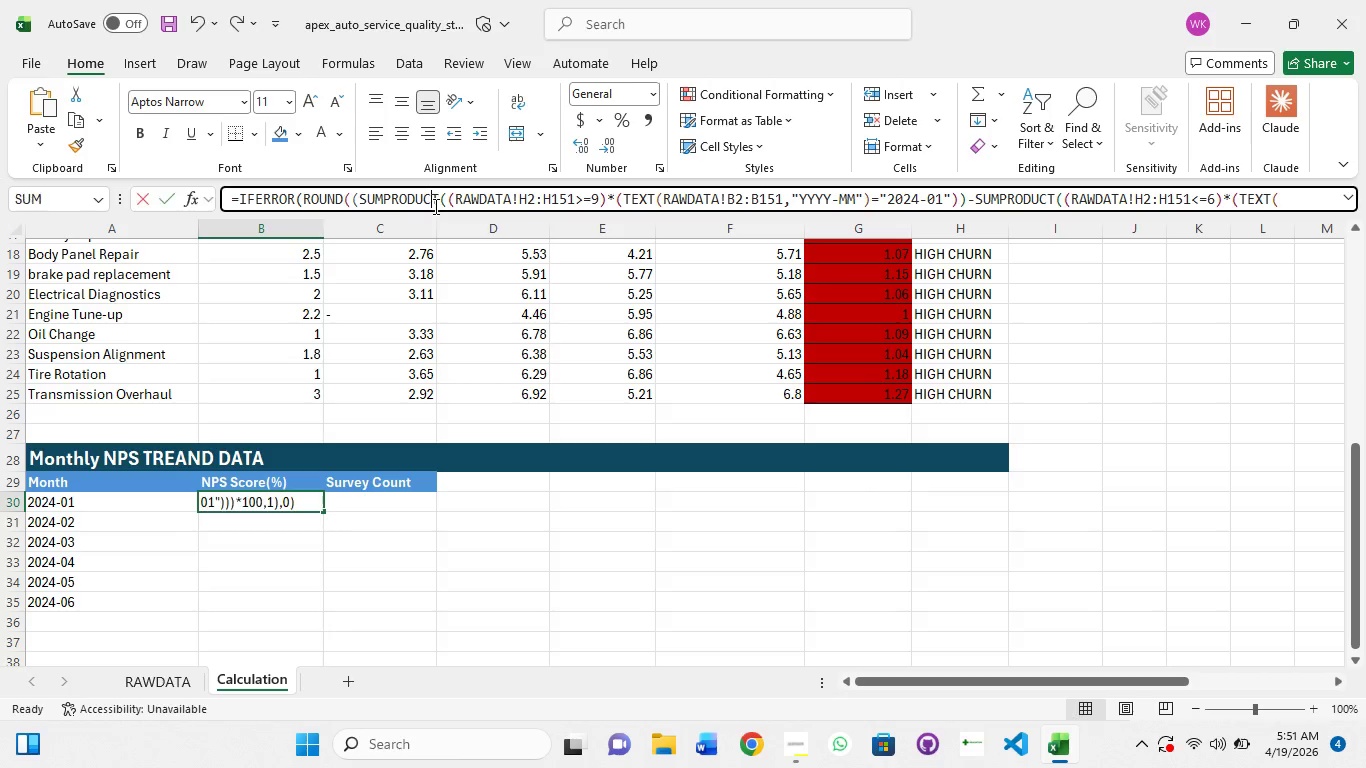 
left_click([434, 206])
 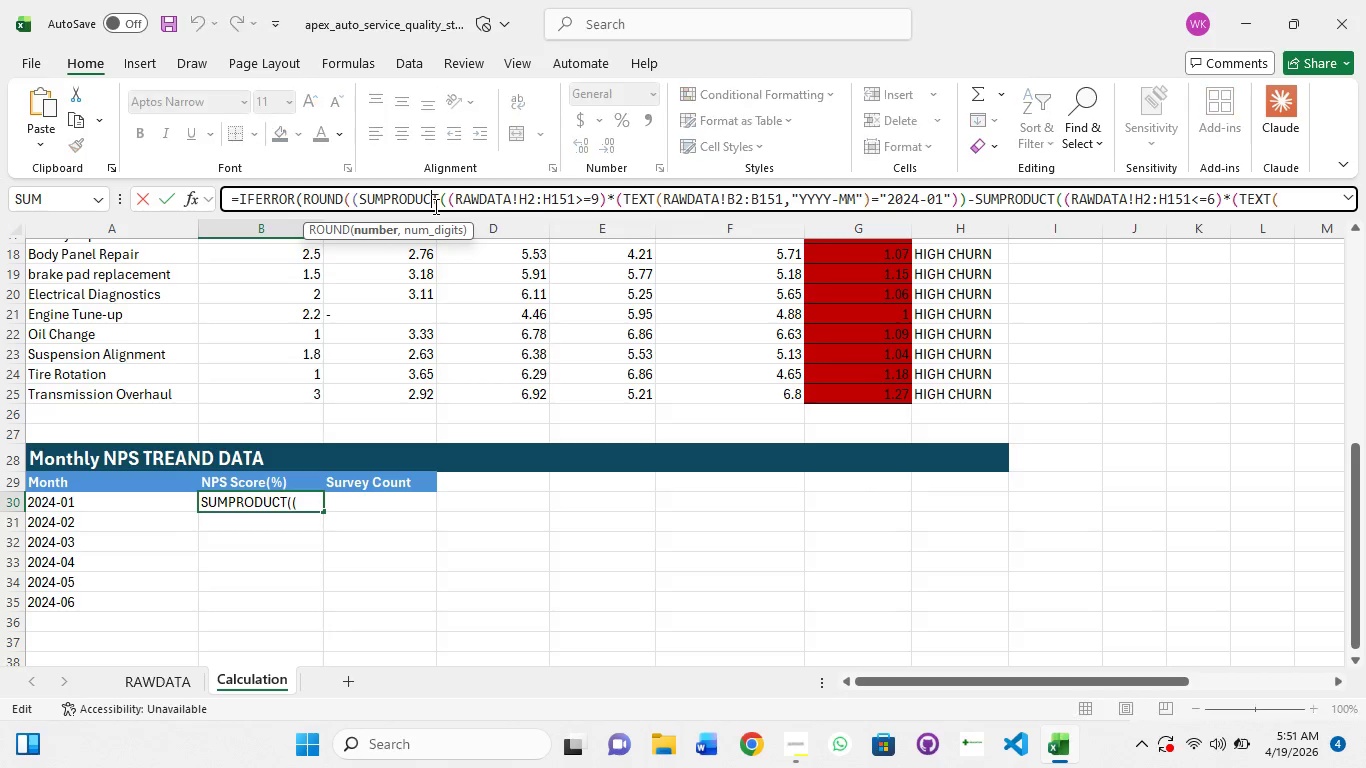 
key(Control+A)
 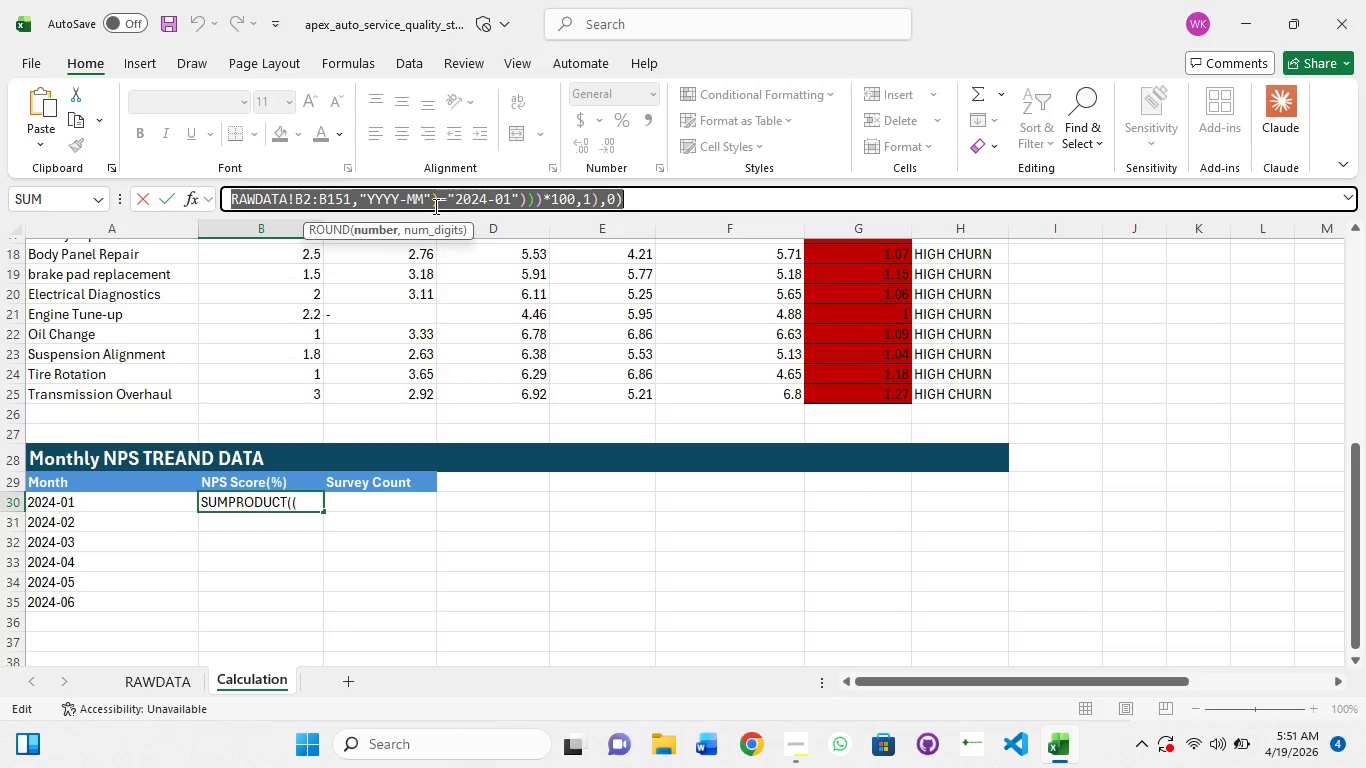 
key(Control+C)
 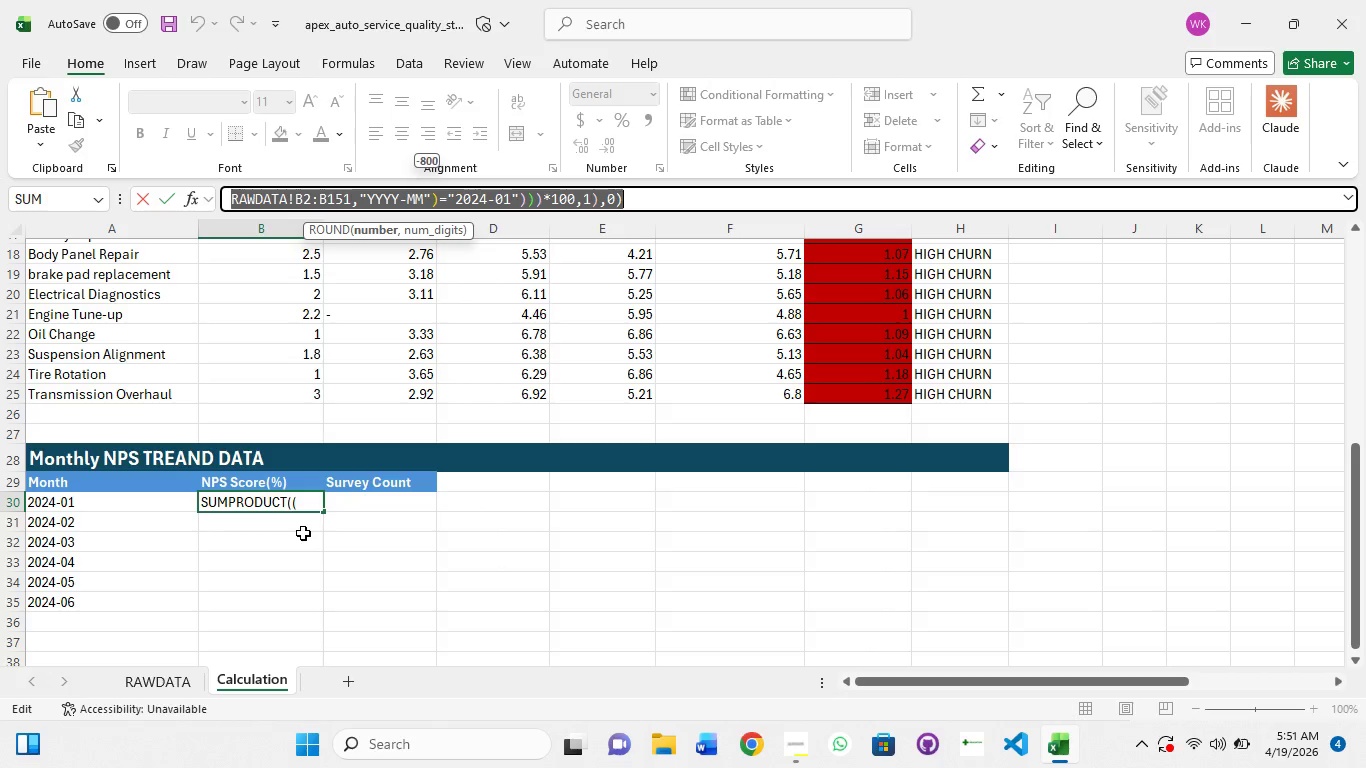 
key(Escape)
 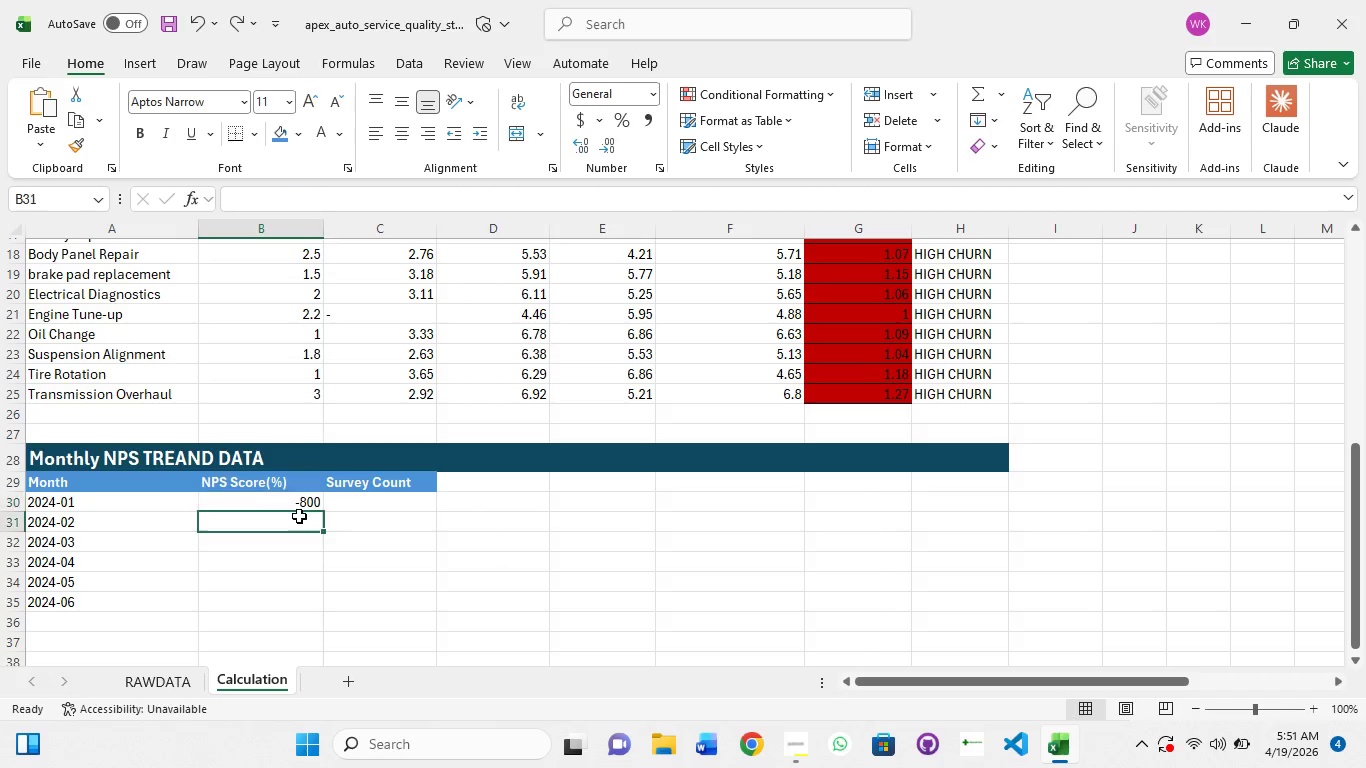 
left_click([299, 516])
 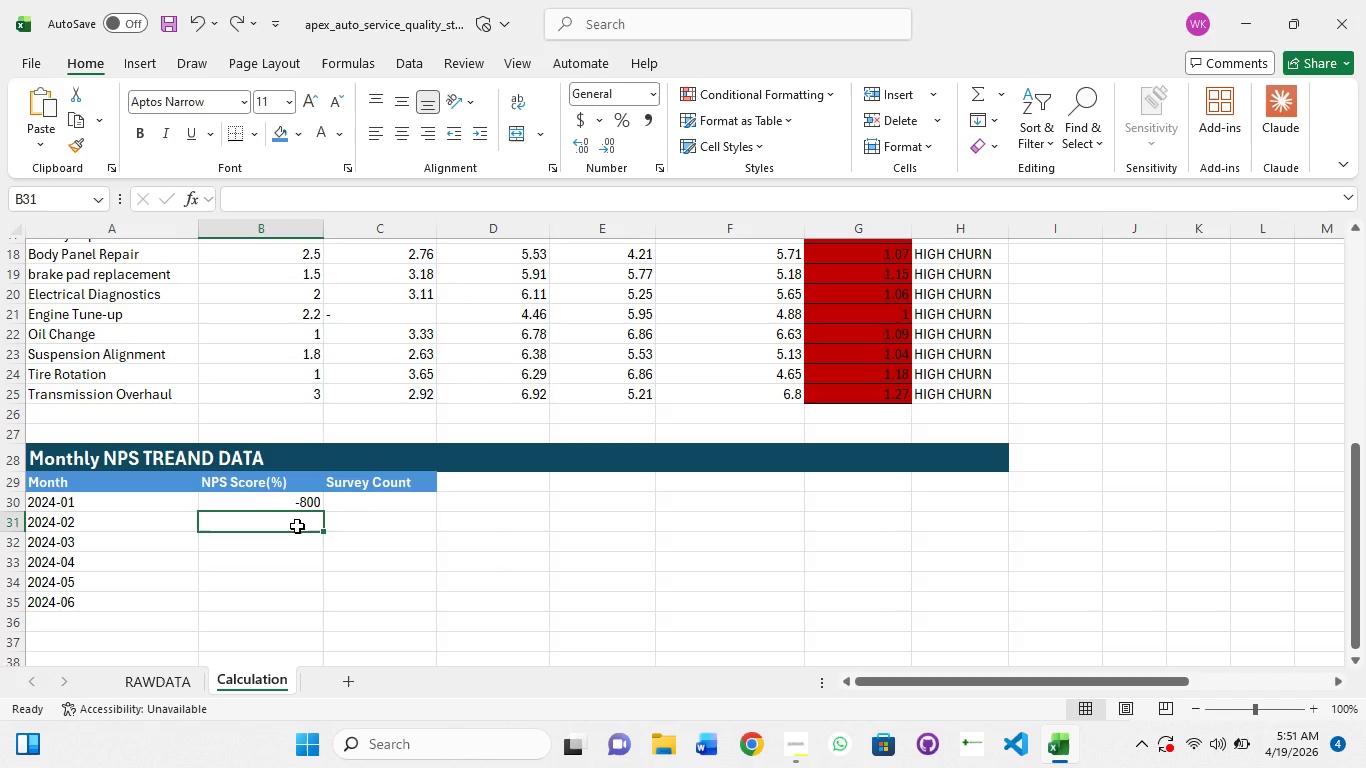 
hold_key(key=ControlLeft, duration=0.81)
 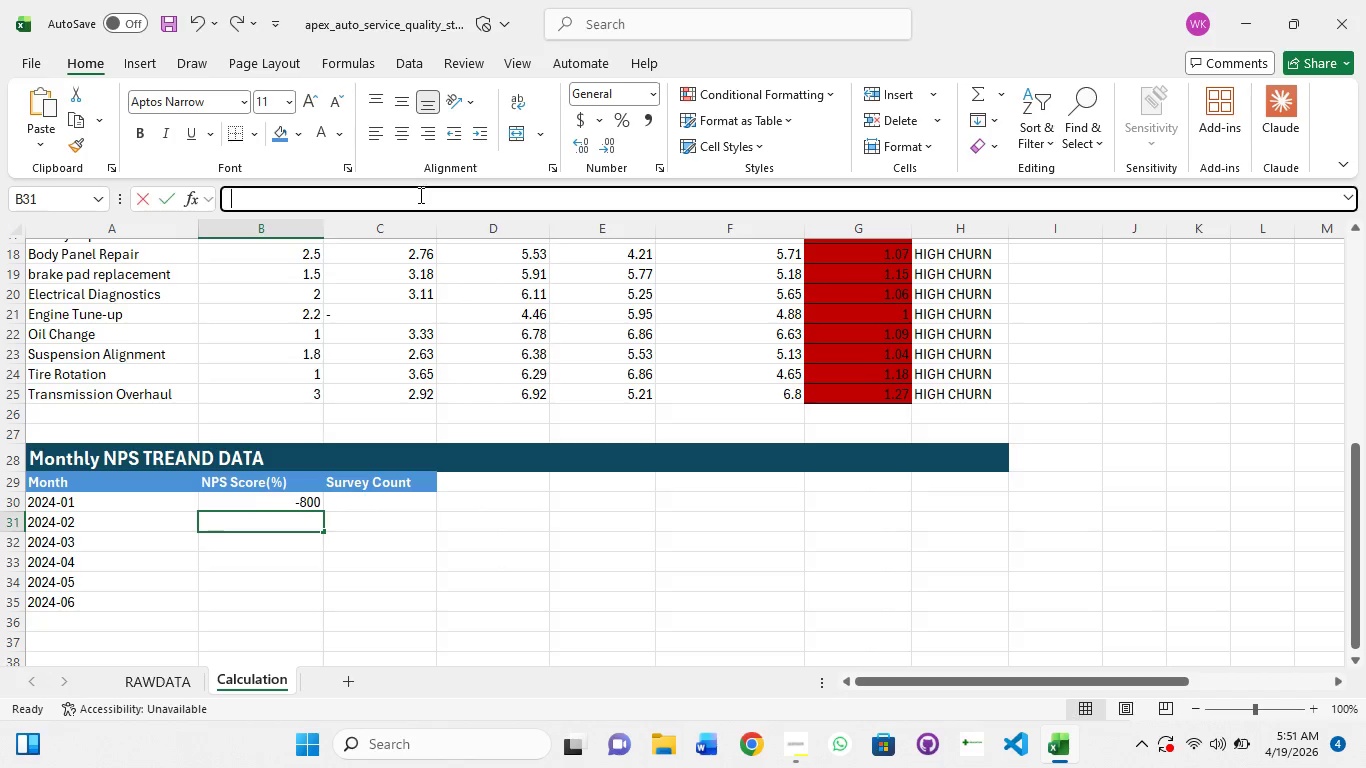 
left_click([419, 195])
 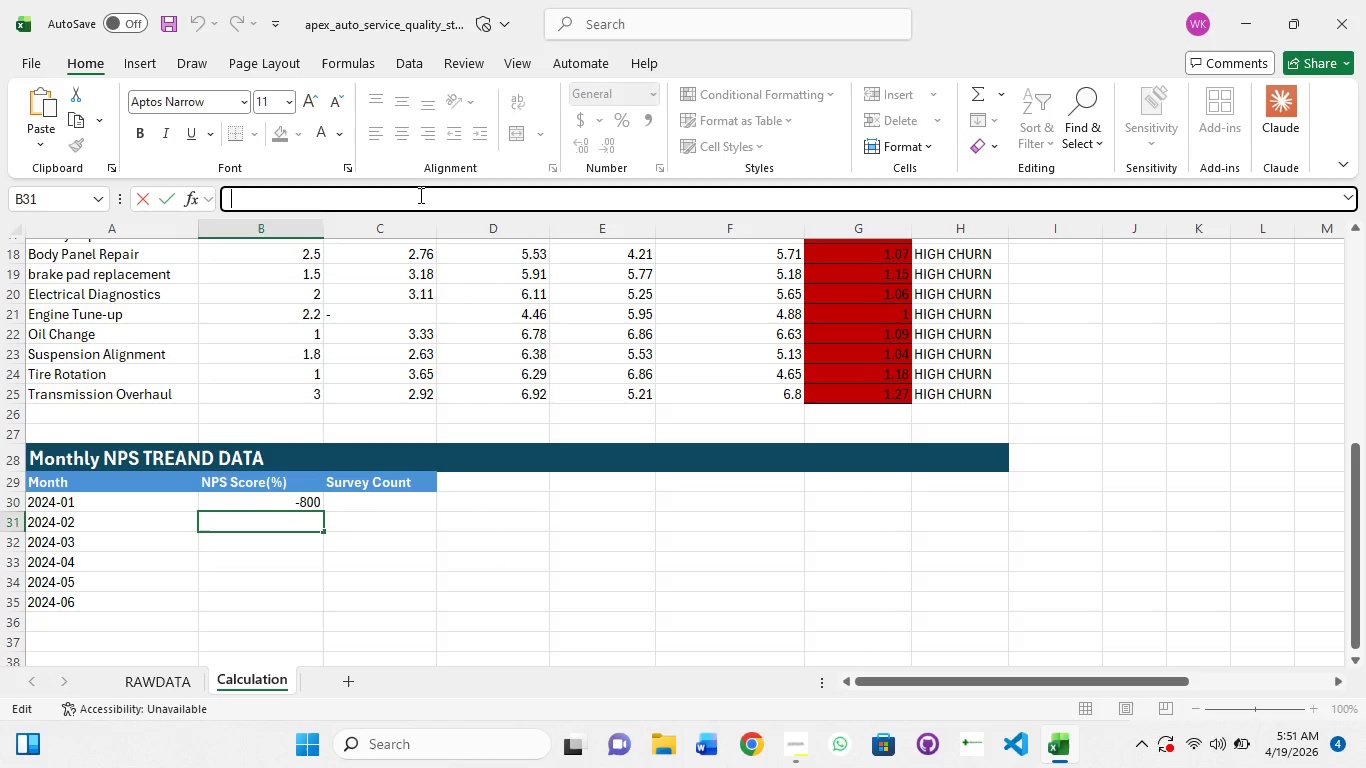 
hold_key(key=ControlLeft, duration=1.5)
 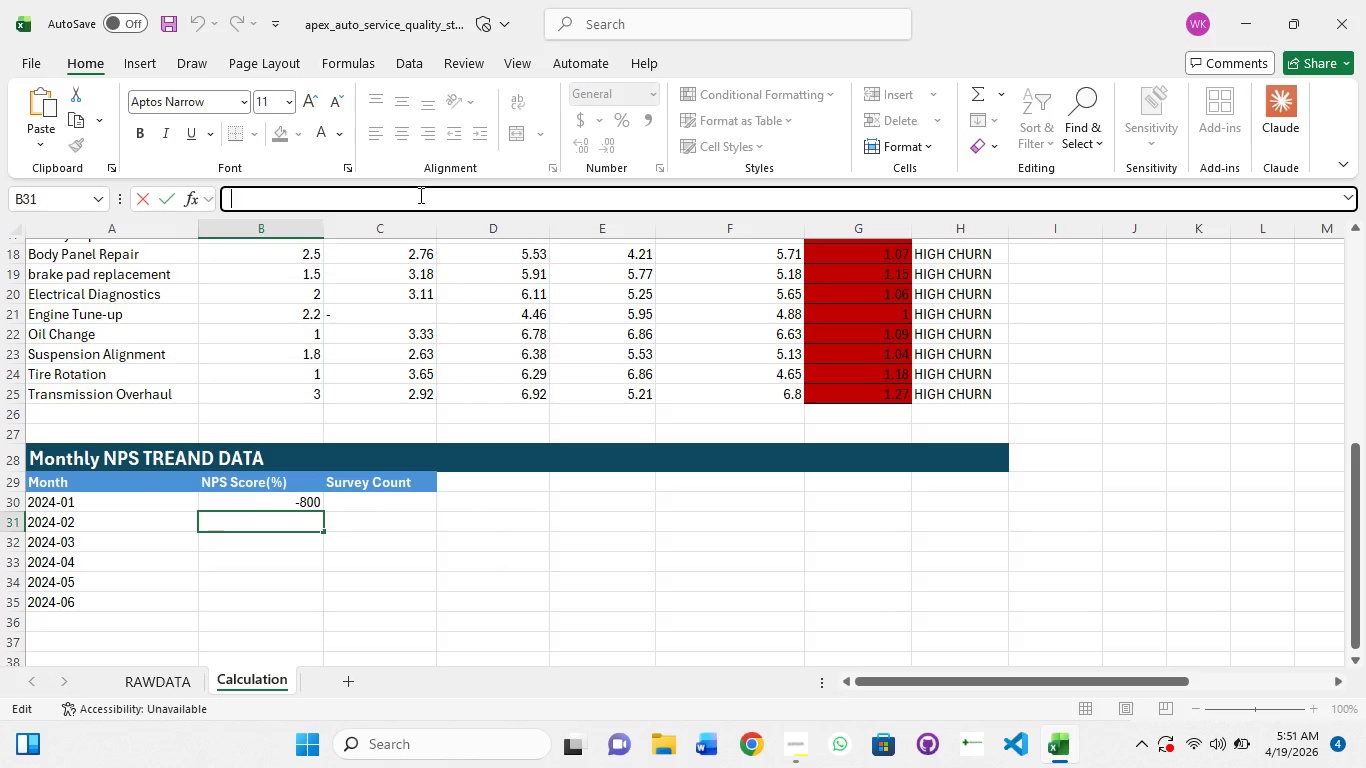 
hold_key(key=ControlLeft, duration=1.51)
 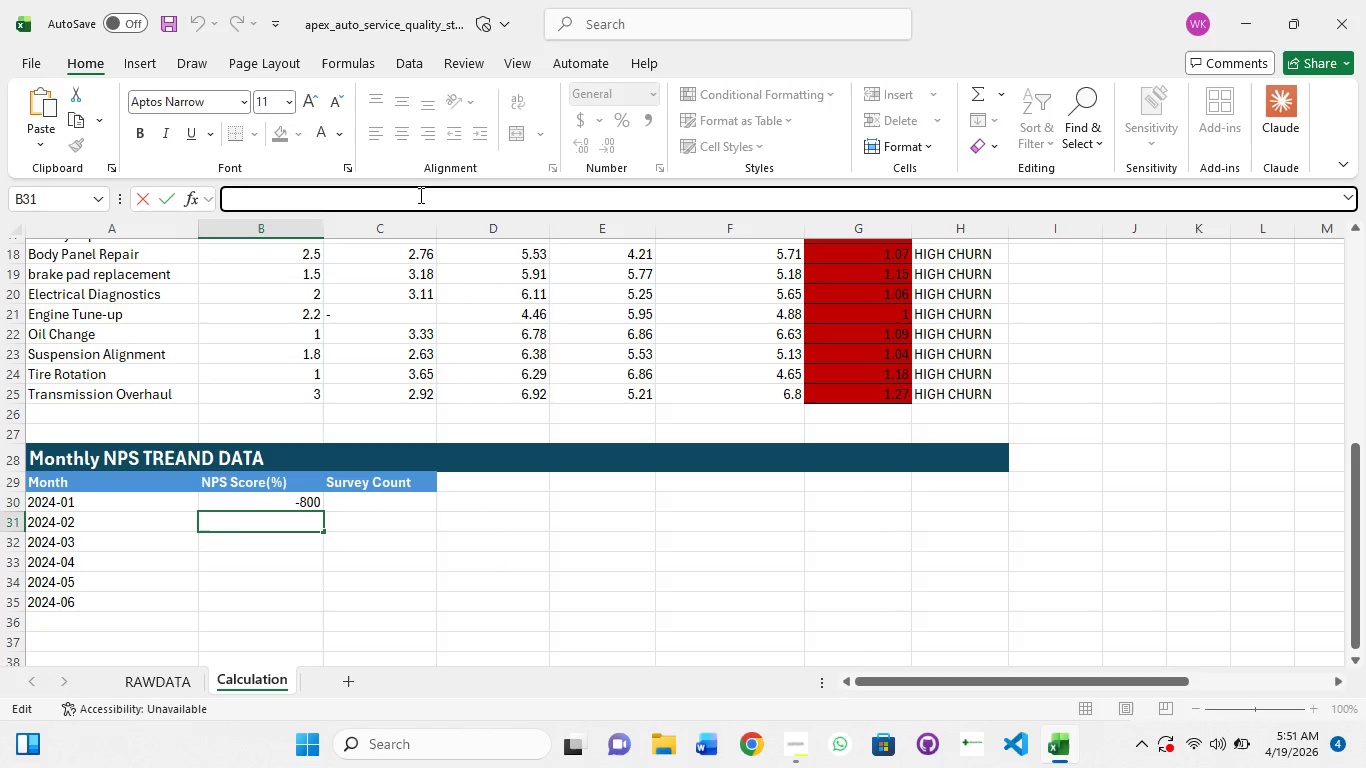 
key(Control+V)
 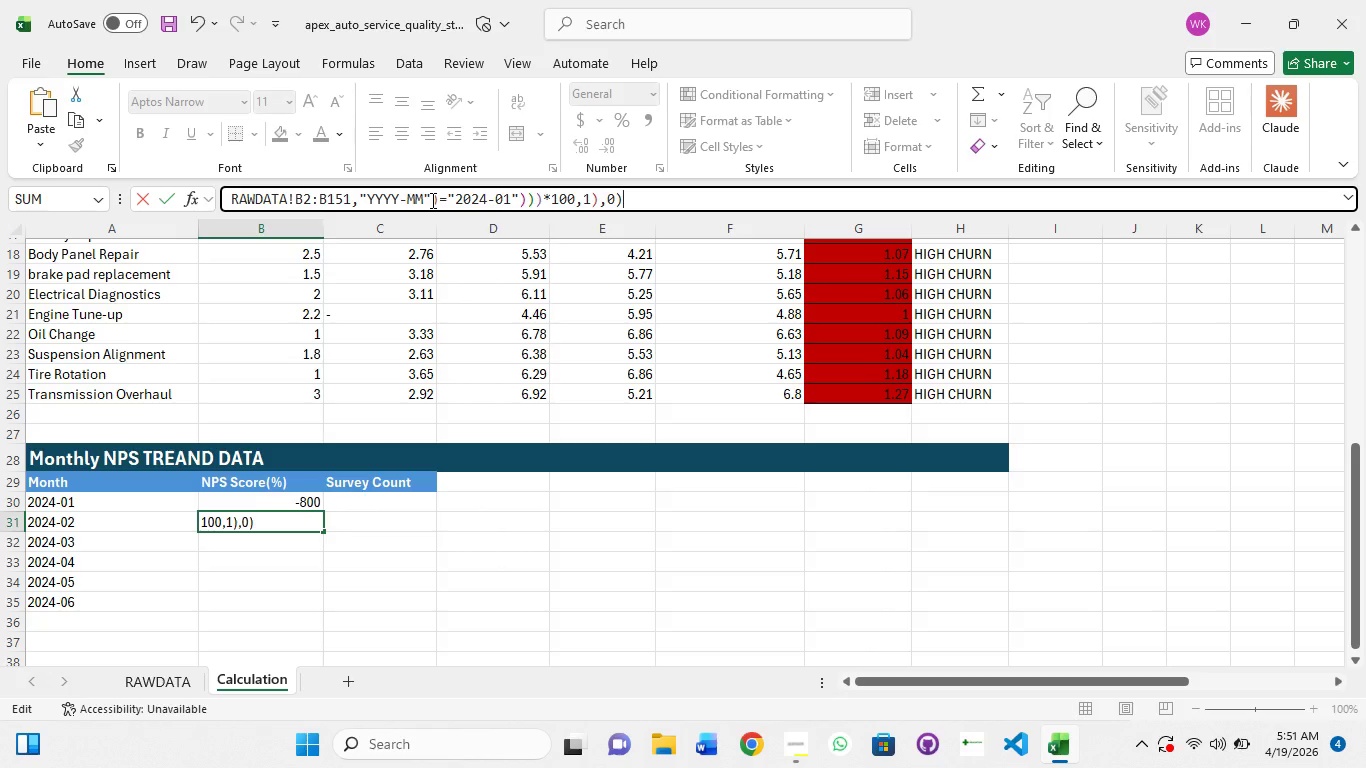 
hold_key(key=ArrowLeft, duration=1.5)
 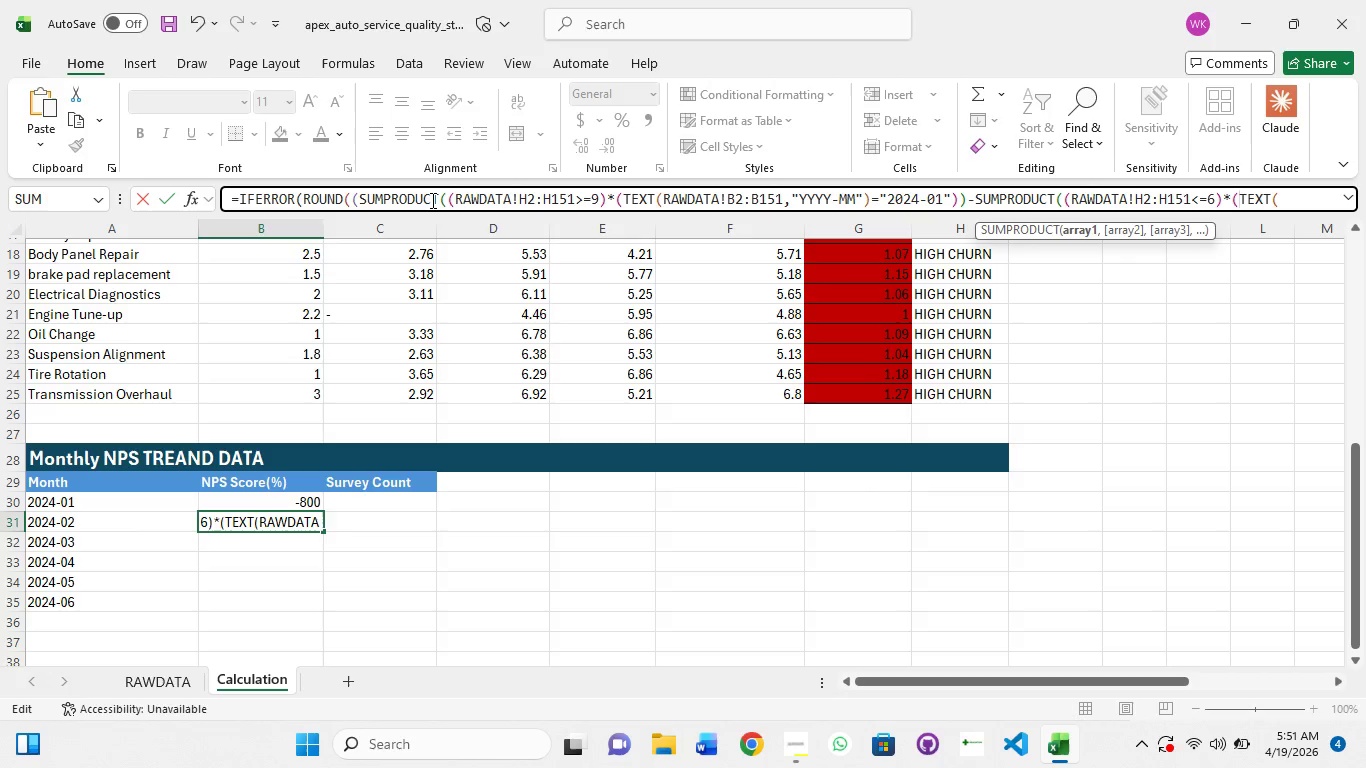 
hold_key(key=ArrowLeft, duration=1.52)
 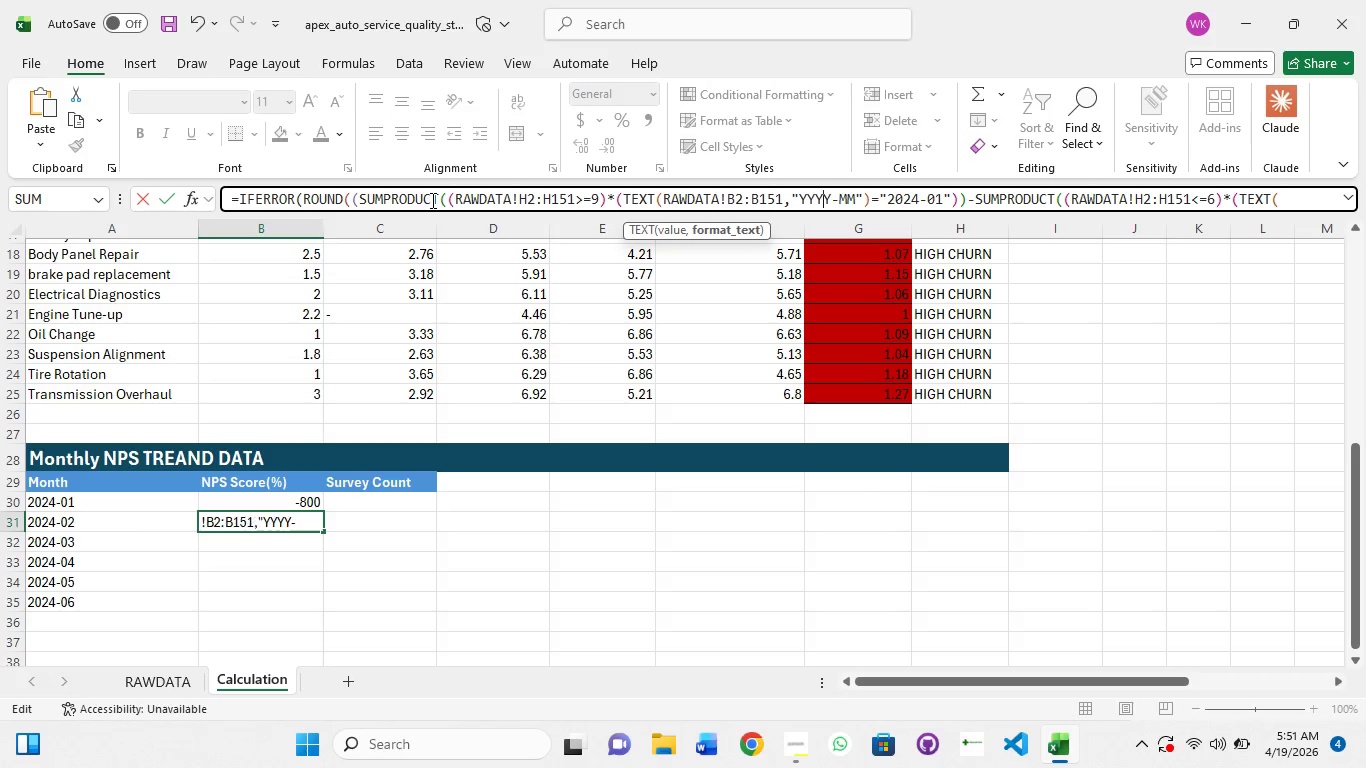 
hold_key(key=ArrowLeft, duration=1.31)
 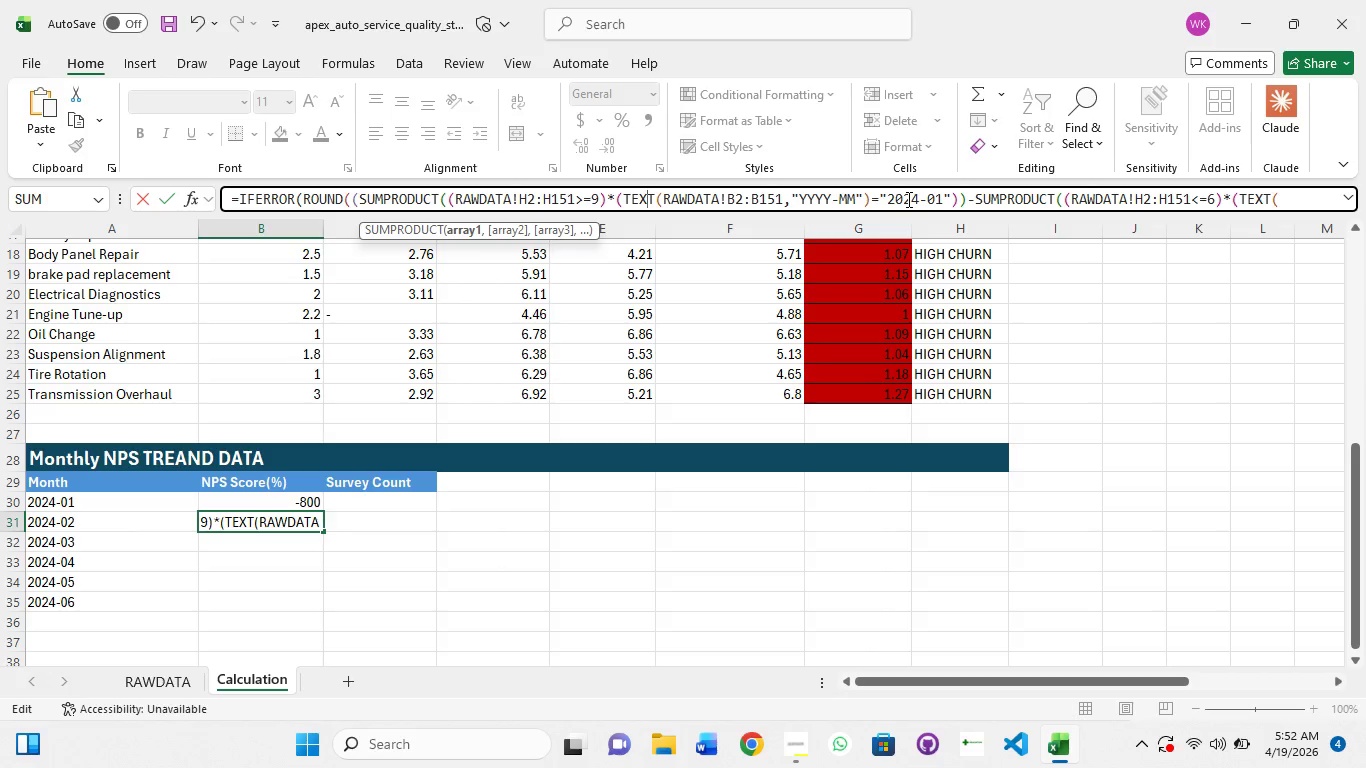 
wait(47.8)
 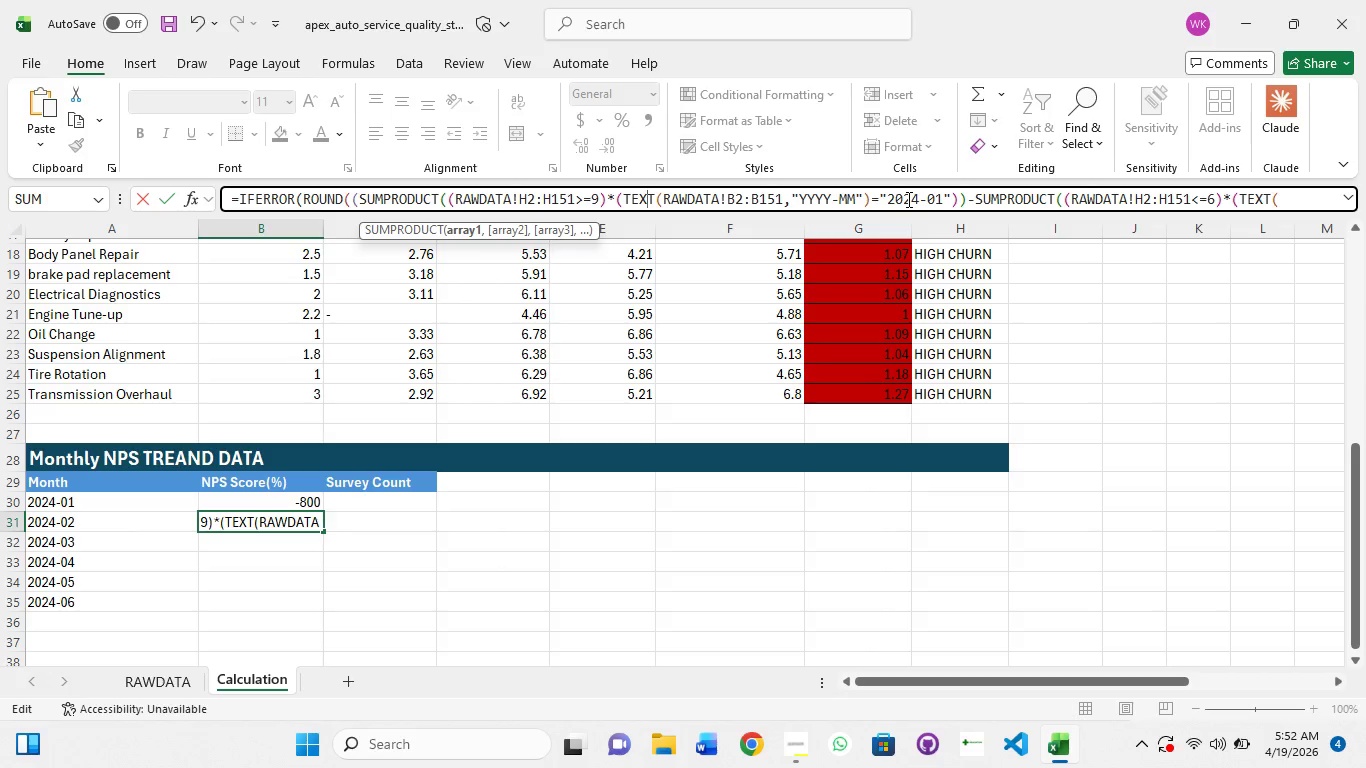 
key(Control+ControlLeft)
 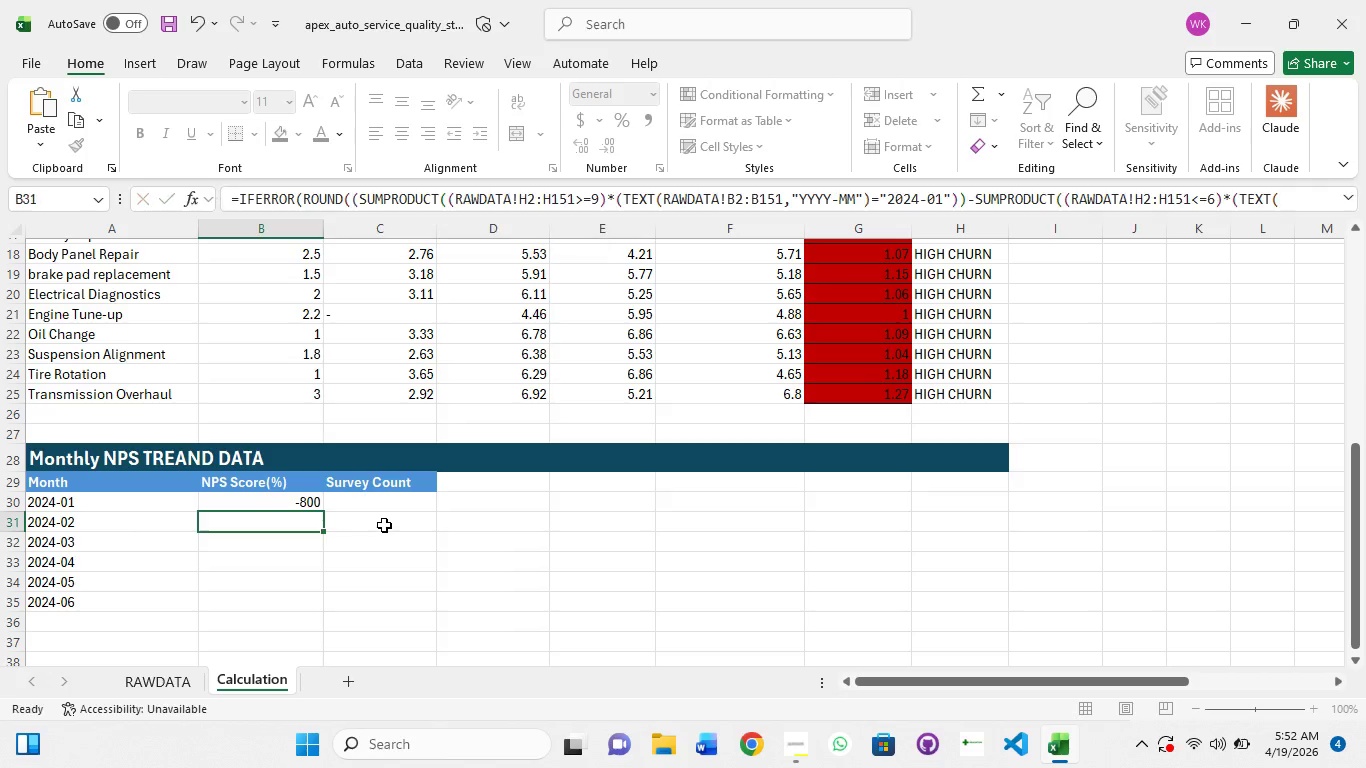 
key(Escape)
 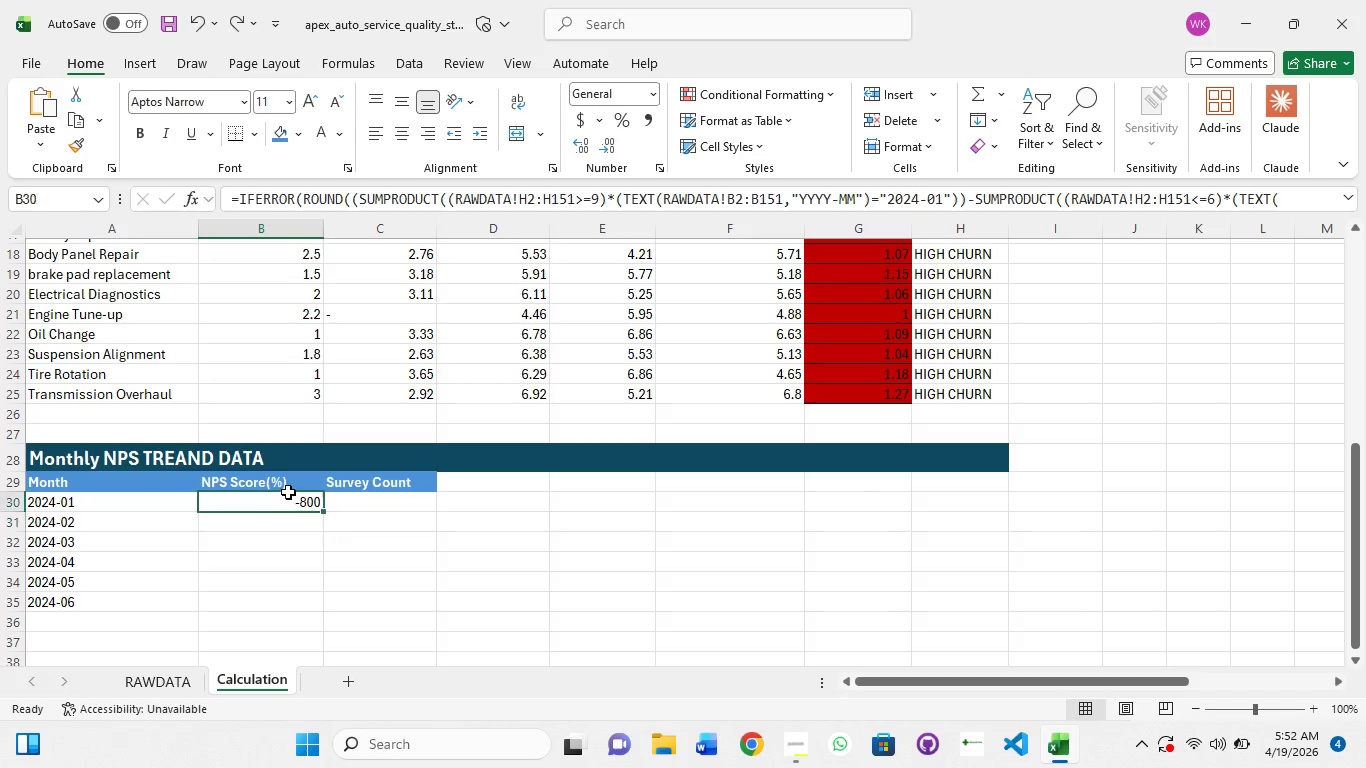 
left_click([288, 492])
 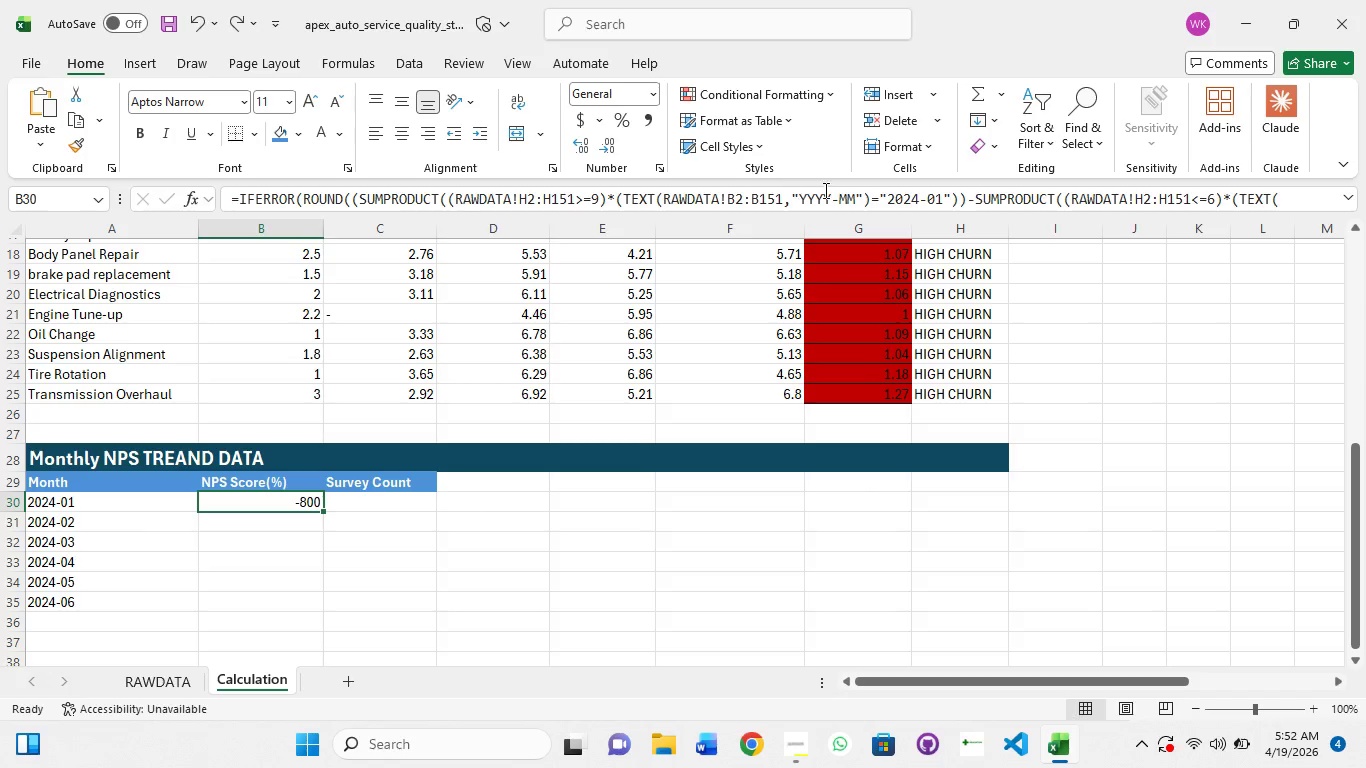 
mouse_move([862, 216])
 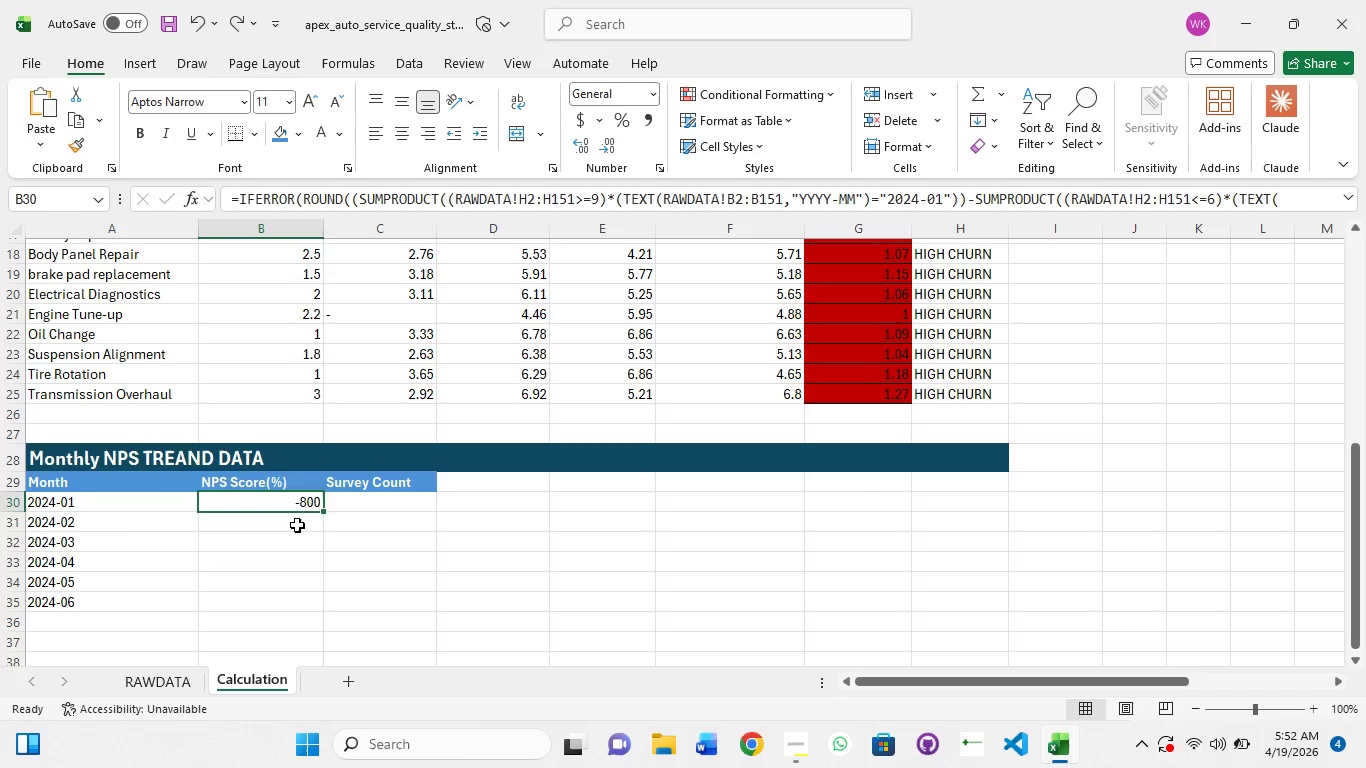 
left_click([297, 525])
 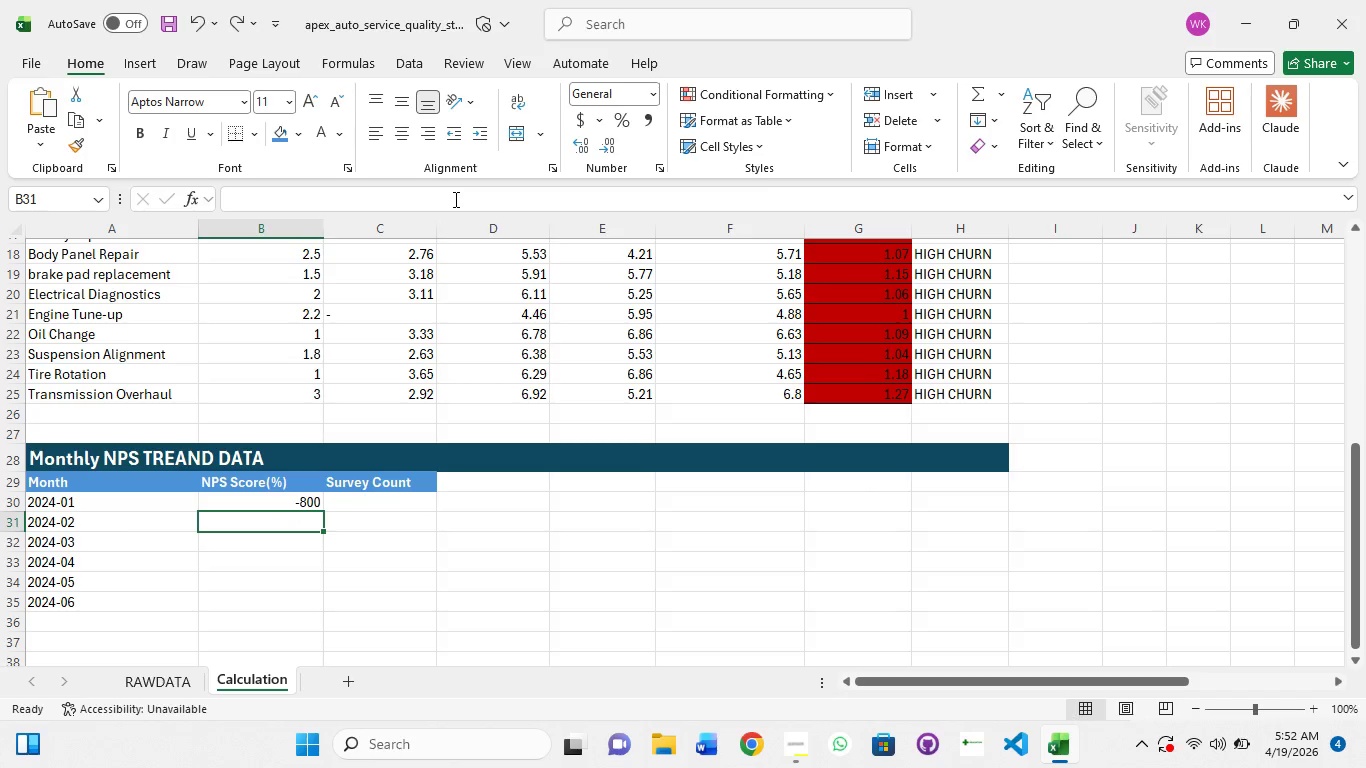 
left_click([454, 199])
 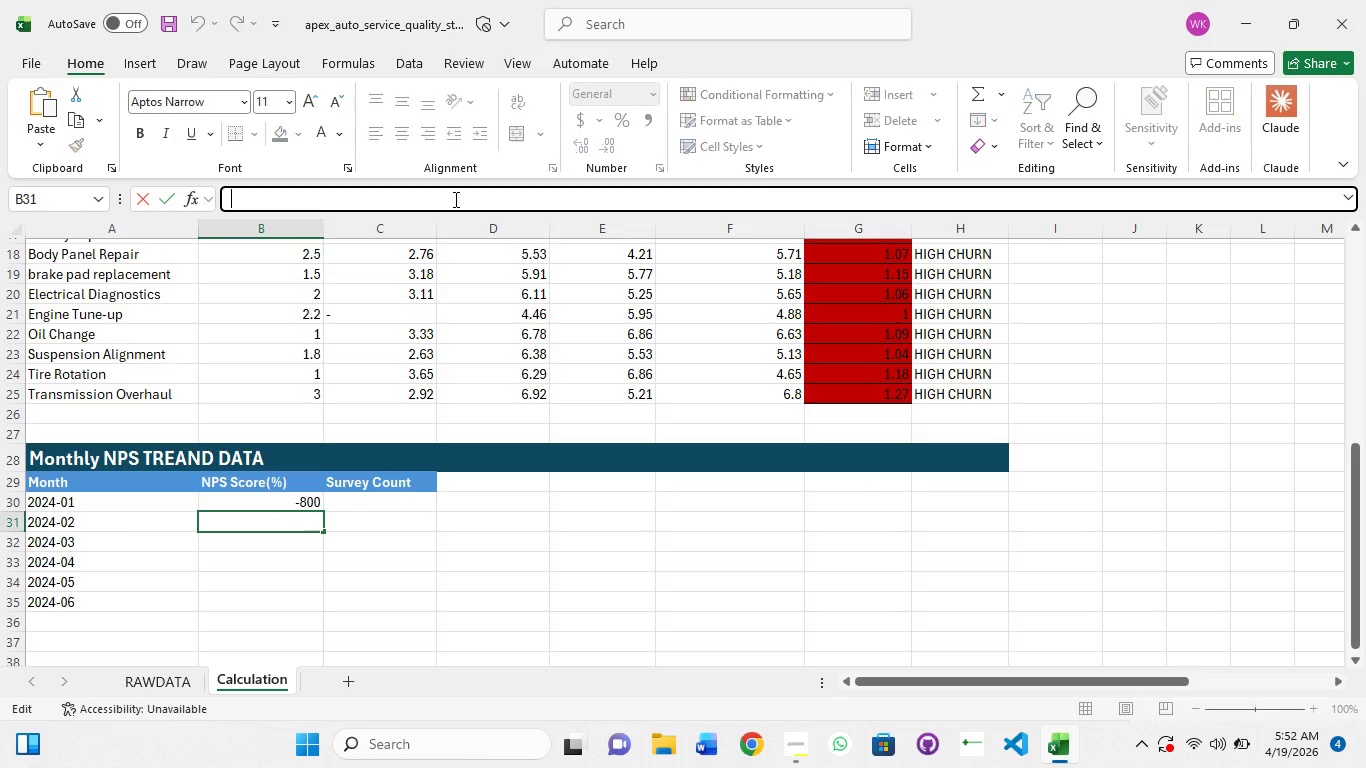 
hold_key(key=ControlLeft, duration=1.39)
 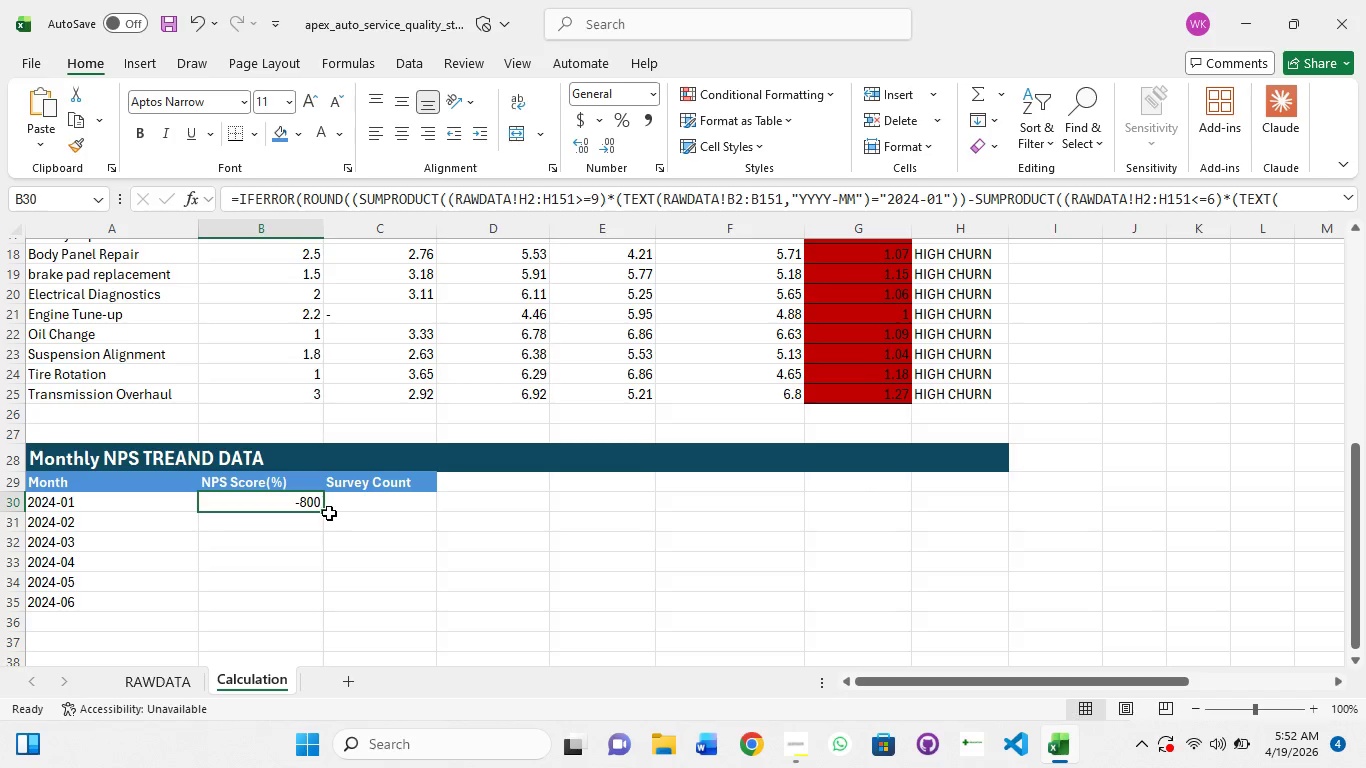 
left_click_drag(start_coordinate=[323, 513], to_coordinate=[318, 532])
 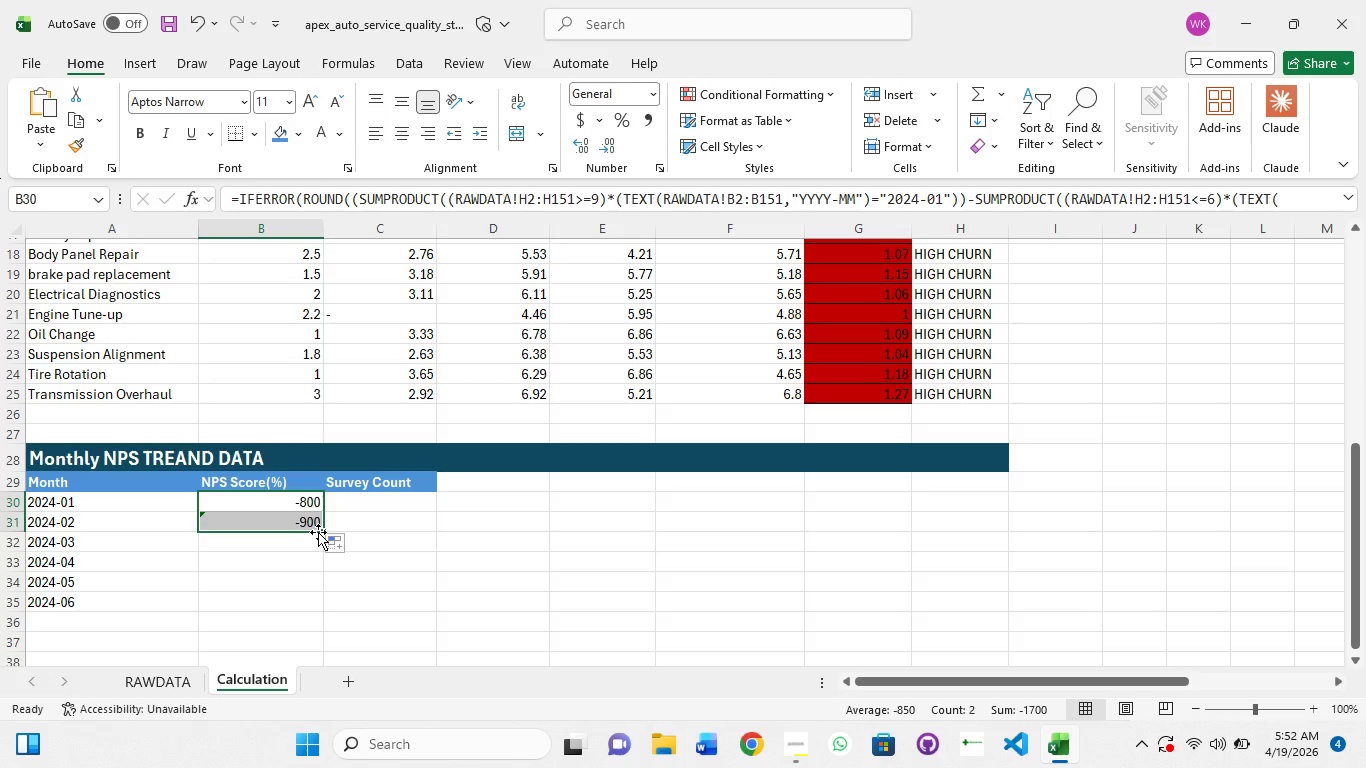 
left_click([346, 530])
 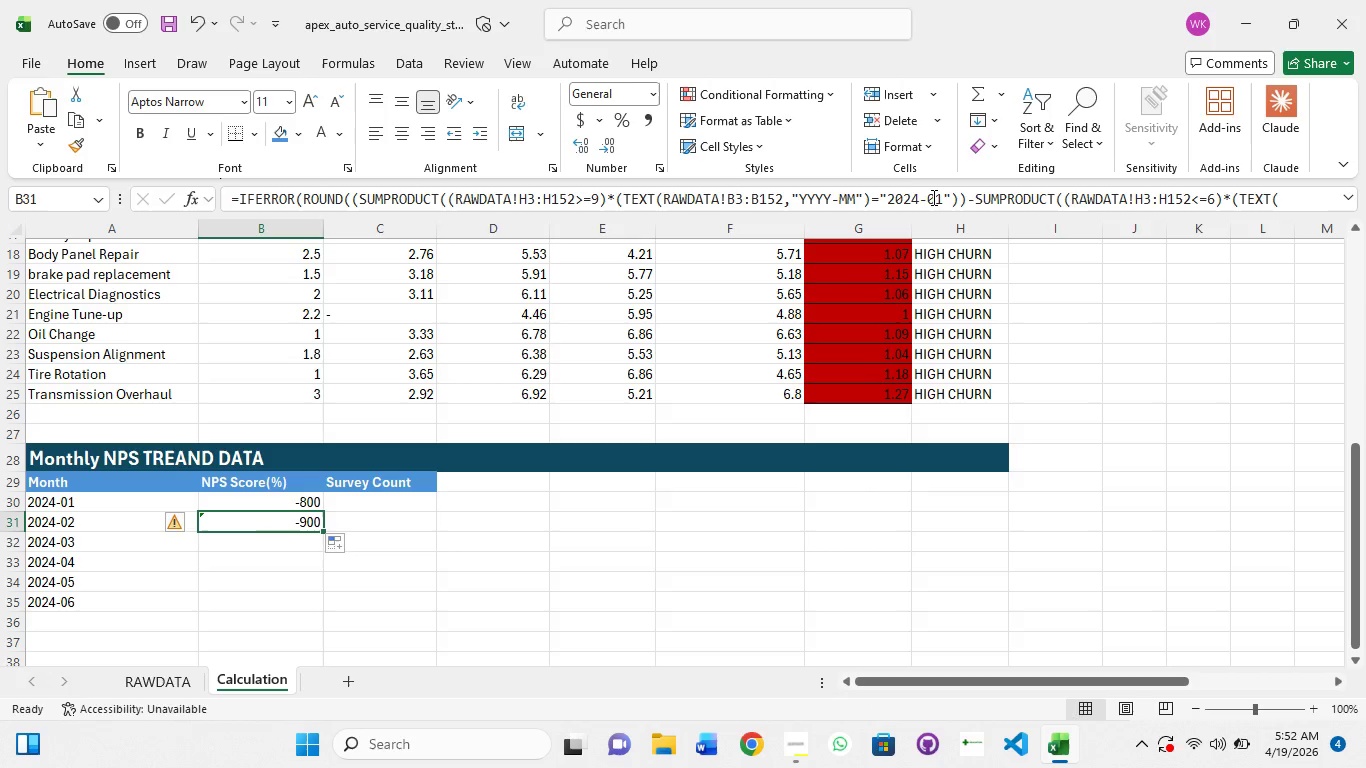 
left_click([942, 199])
 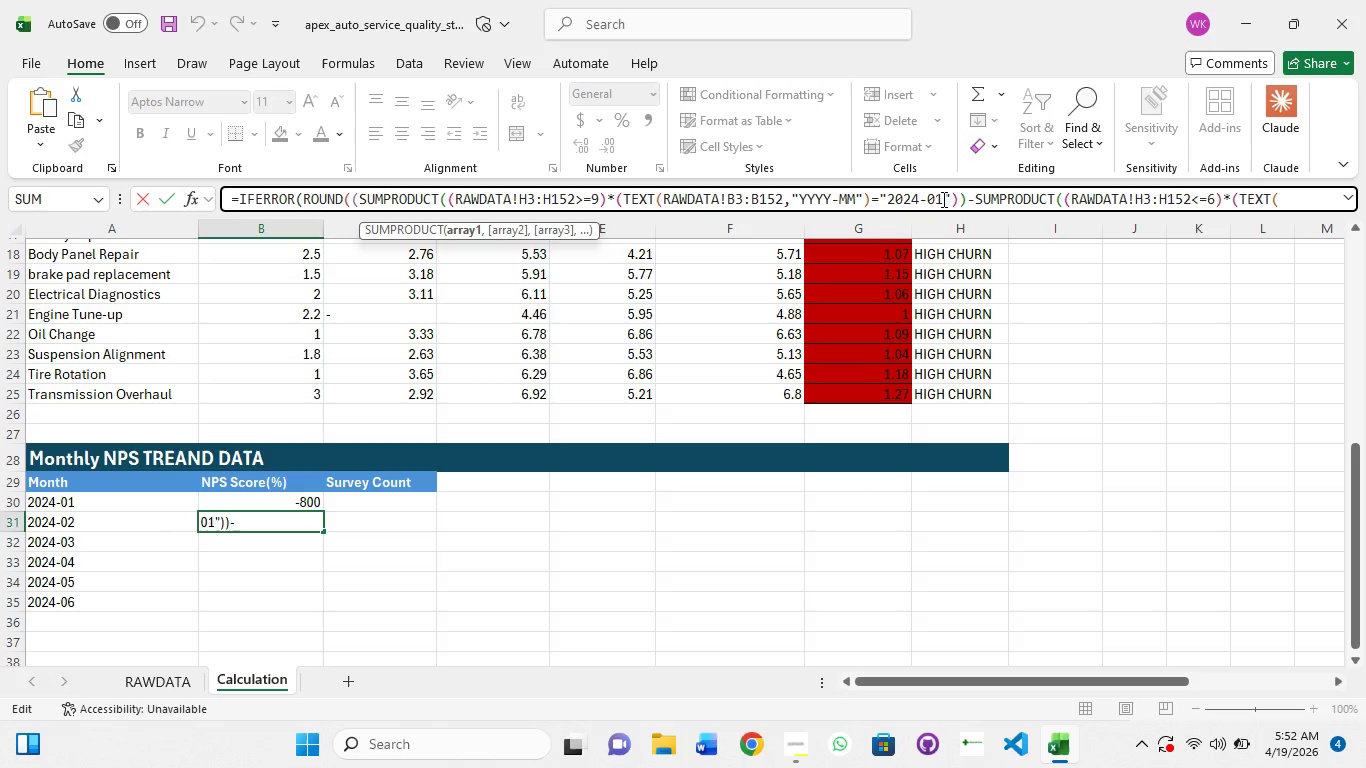 
key(Backspace)
 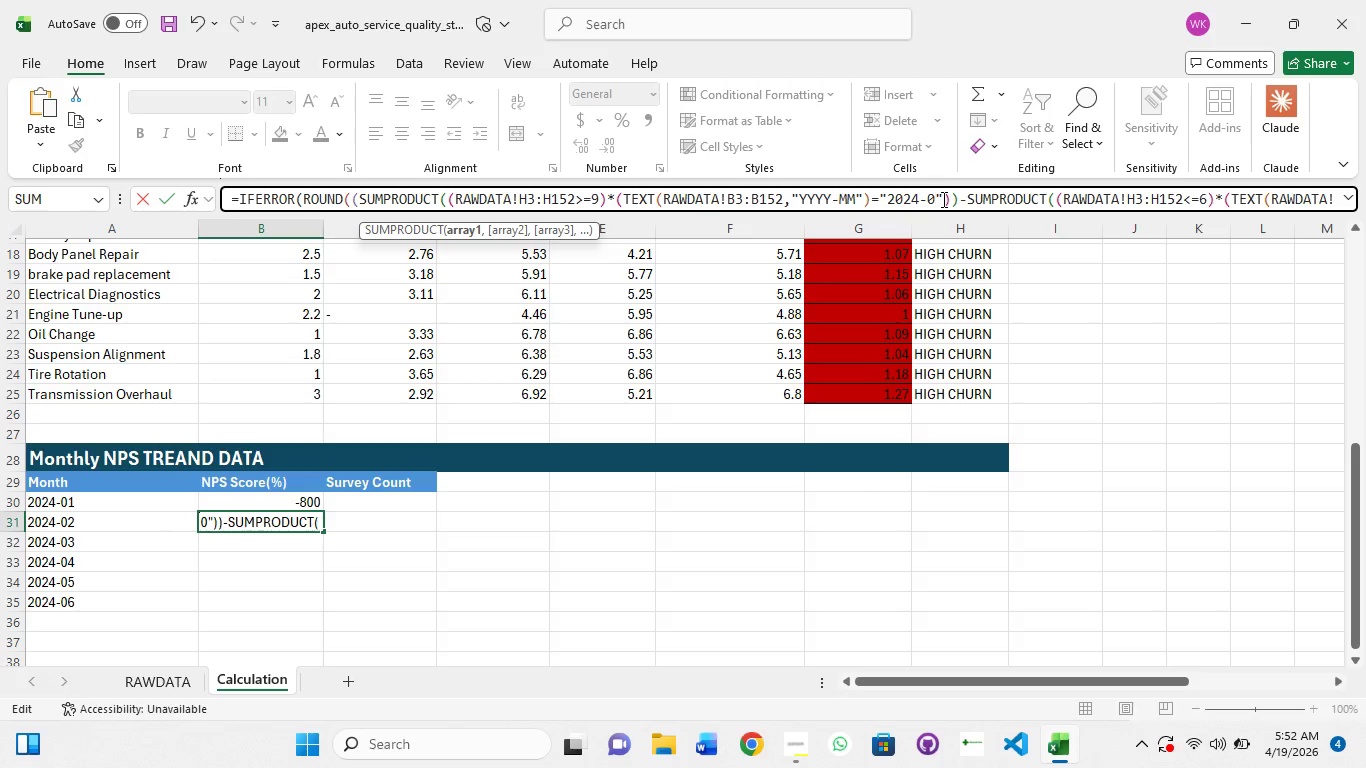 
key(2)
 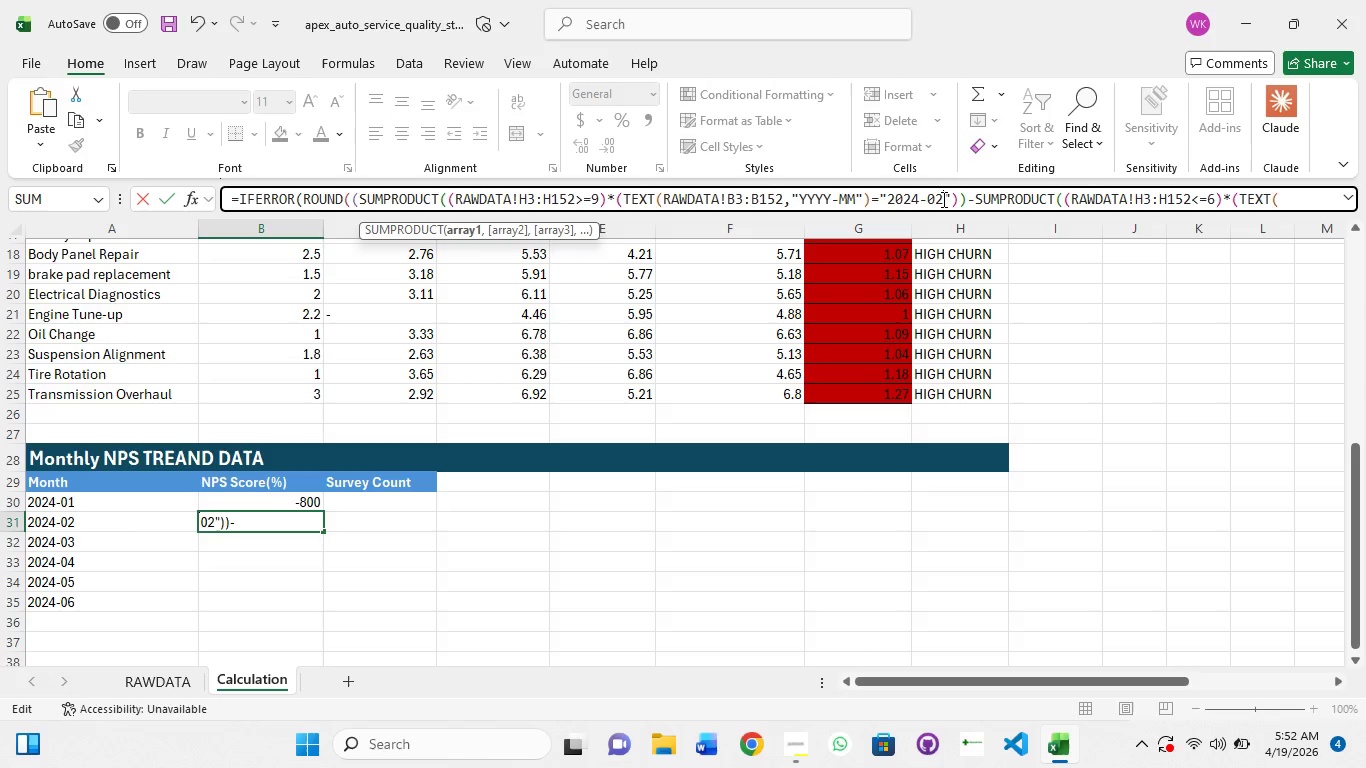 
wait(5.69)
 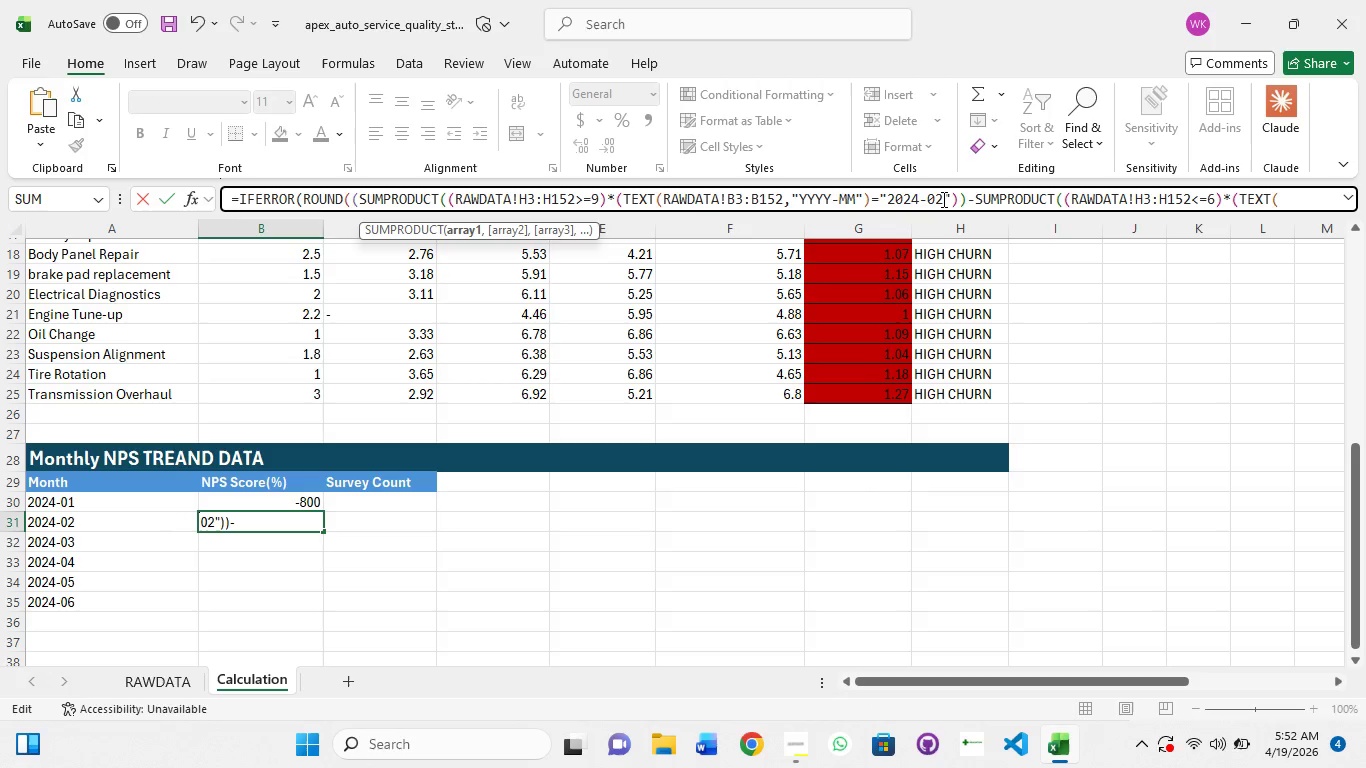 
hold_key(key=ArrowRight, duration=1.5)
 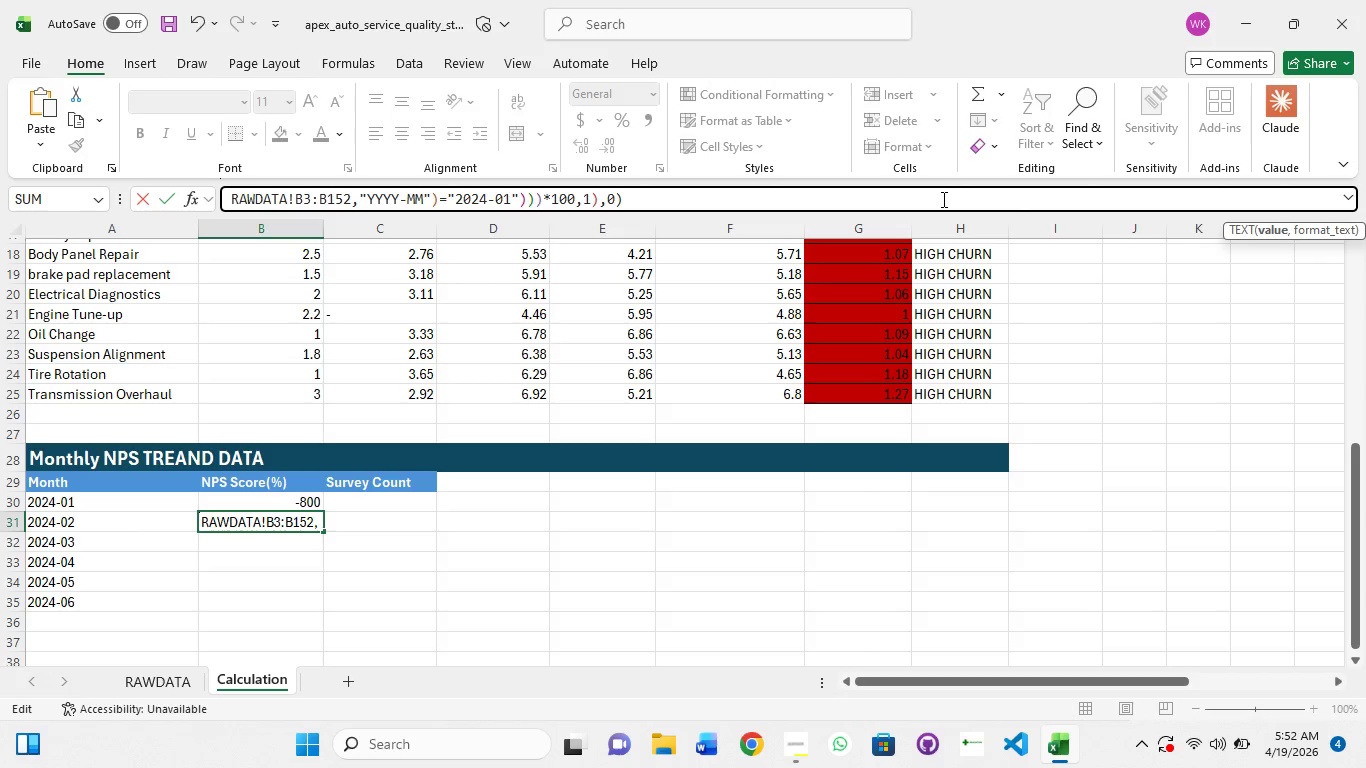 
hold_key(key=ArrowRight, duration=0.62)
 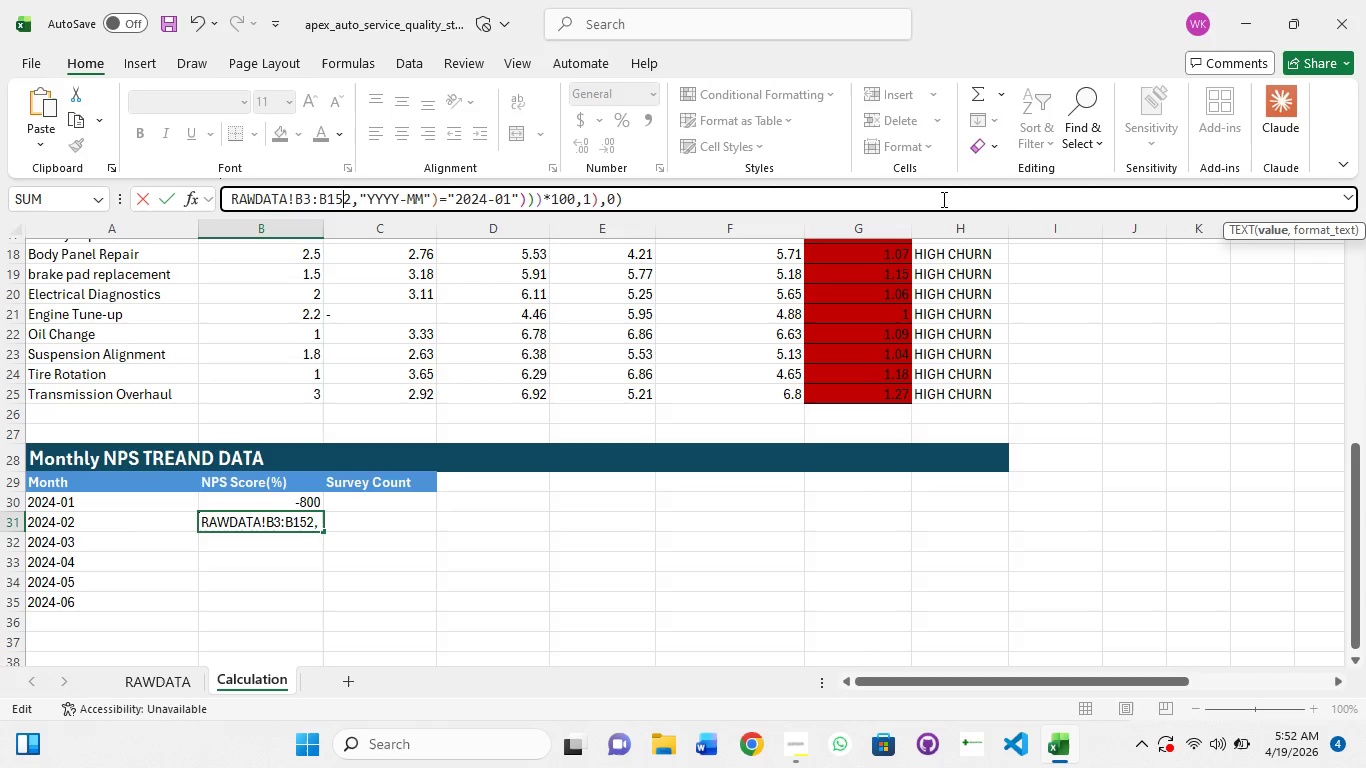 
hold_key(key=ArrowRight, duration=0.38)
 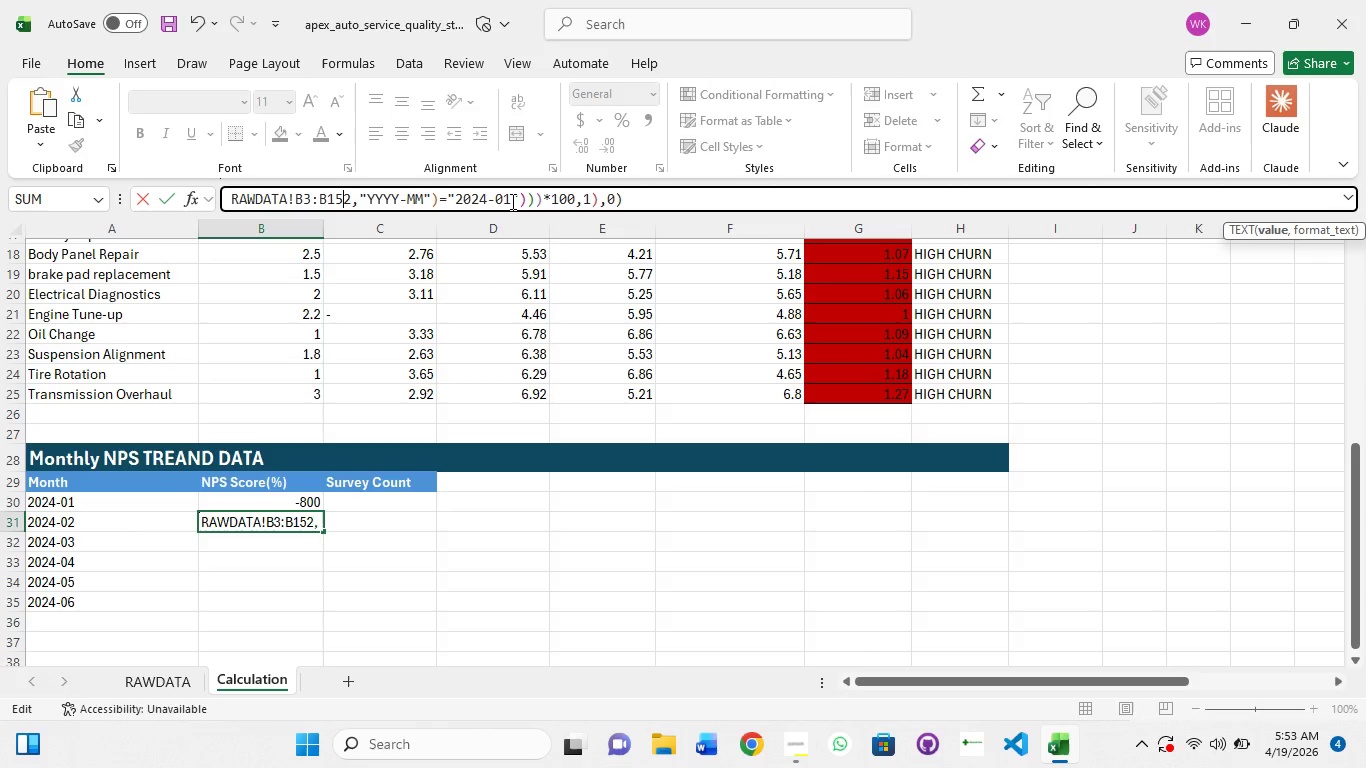 
left_click([510, 202])
 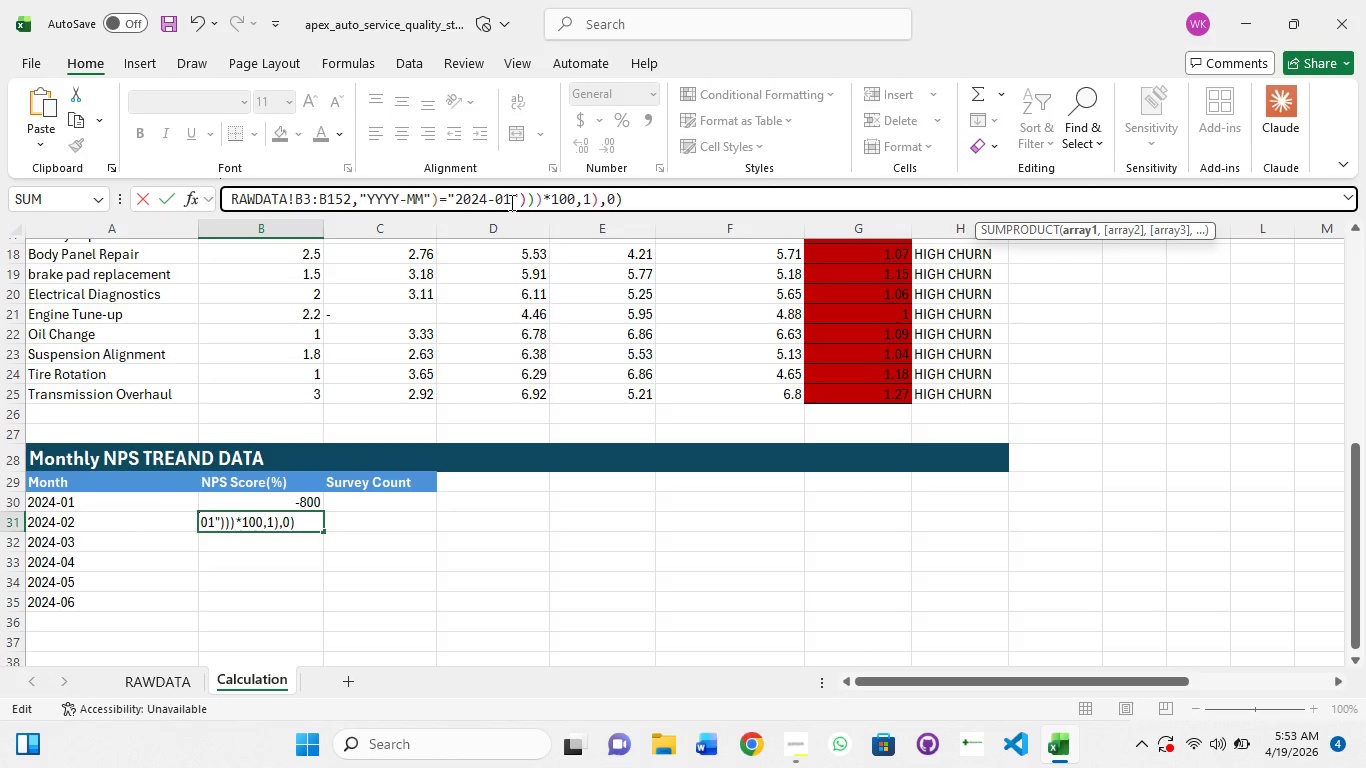 
key(Backspace)
 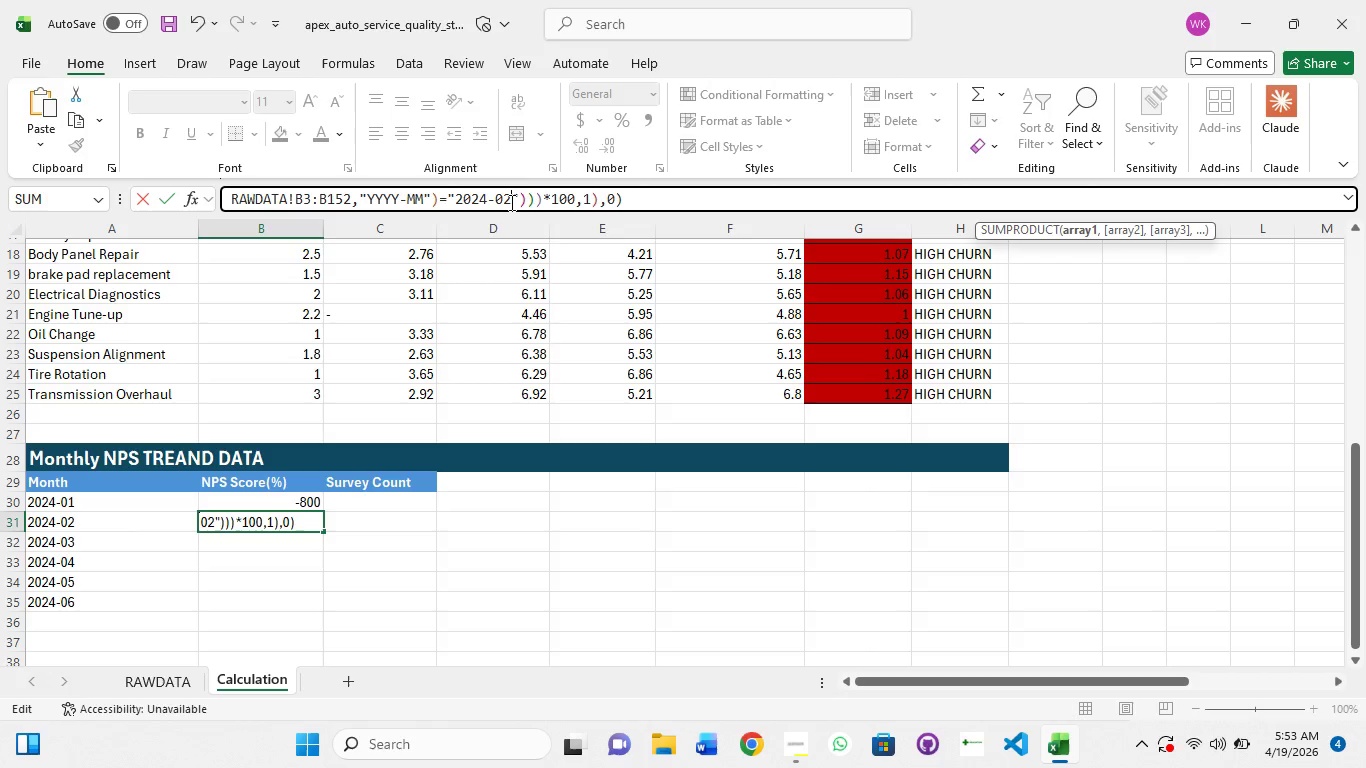 
key(2)
 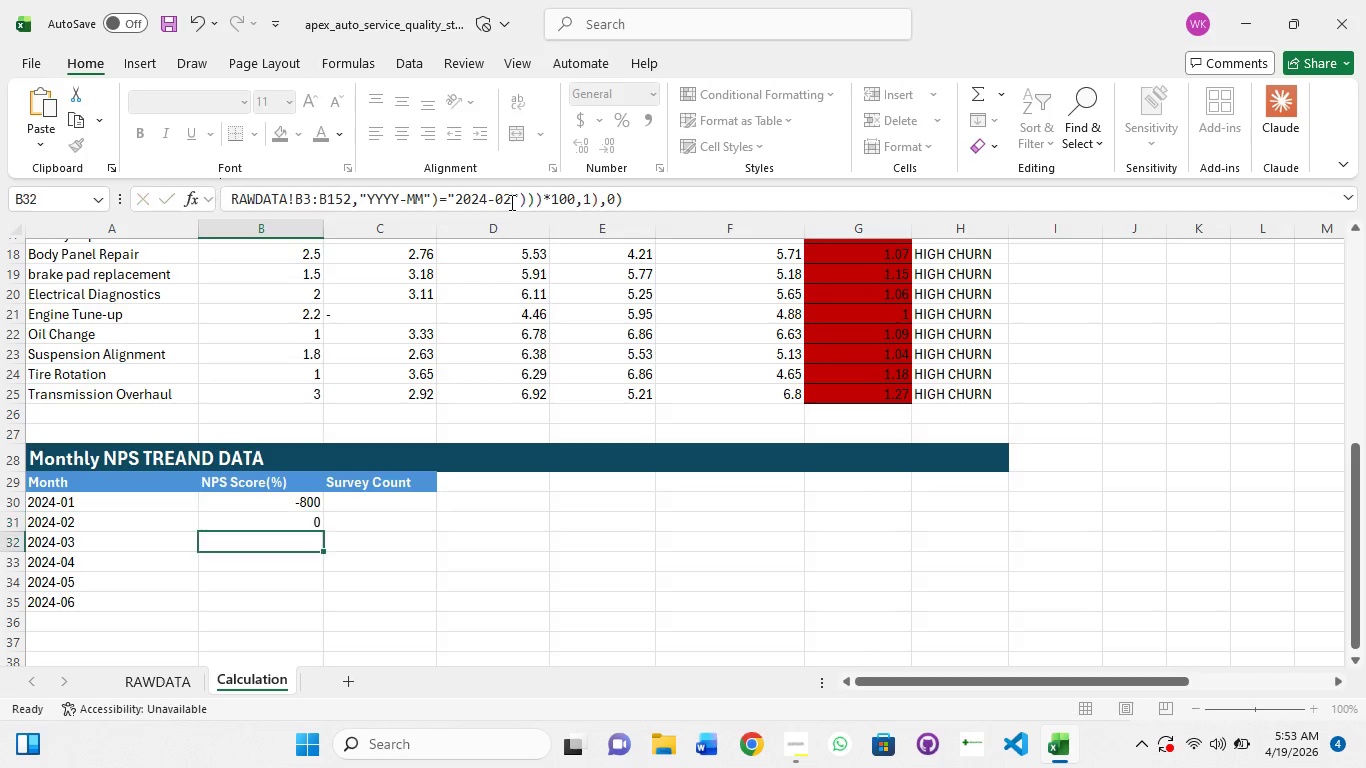 
key(Enter)
 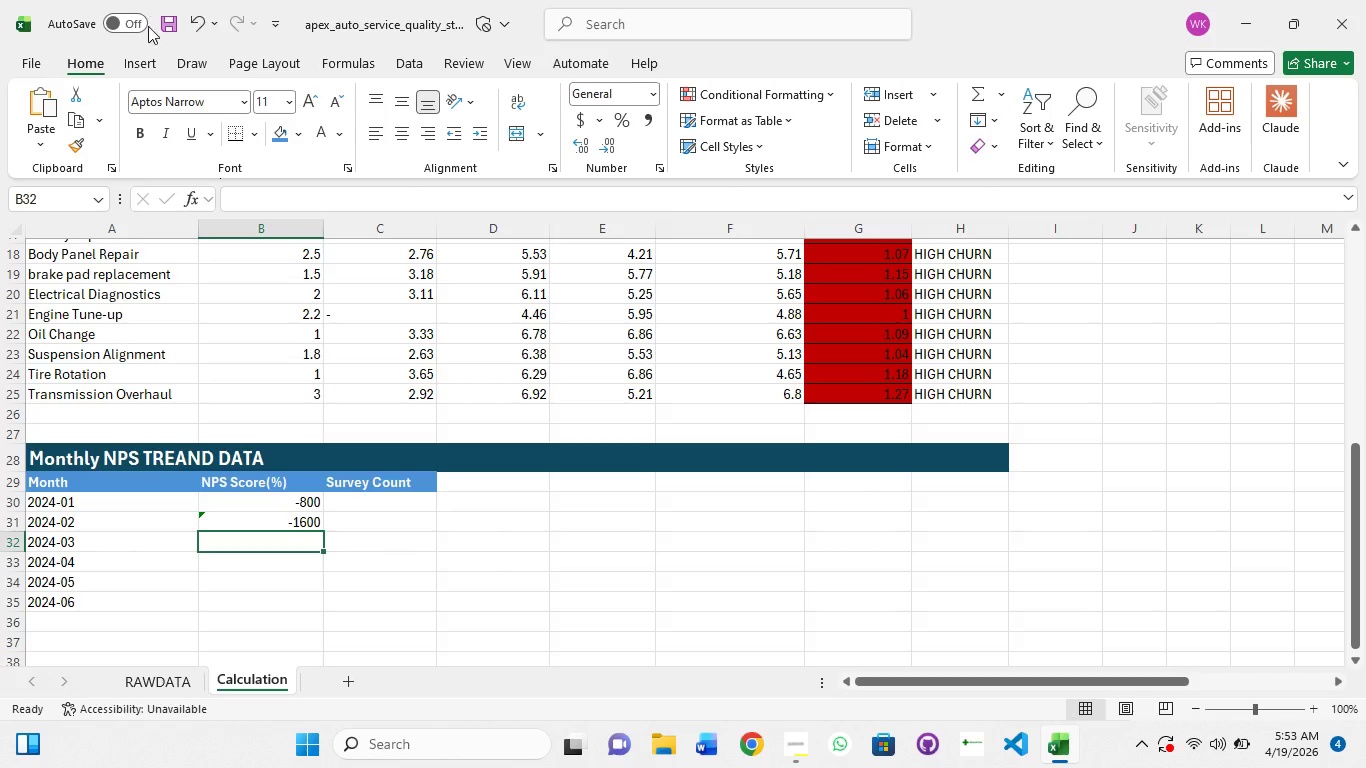 
left_click([268, 508])
 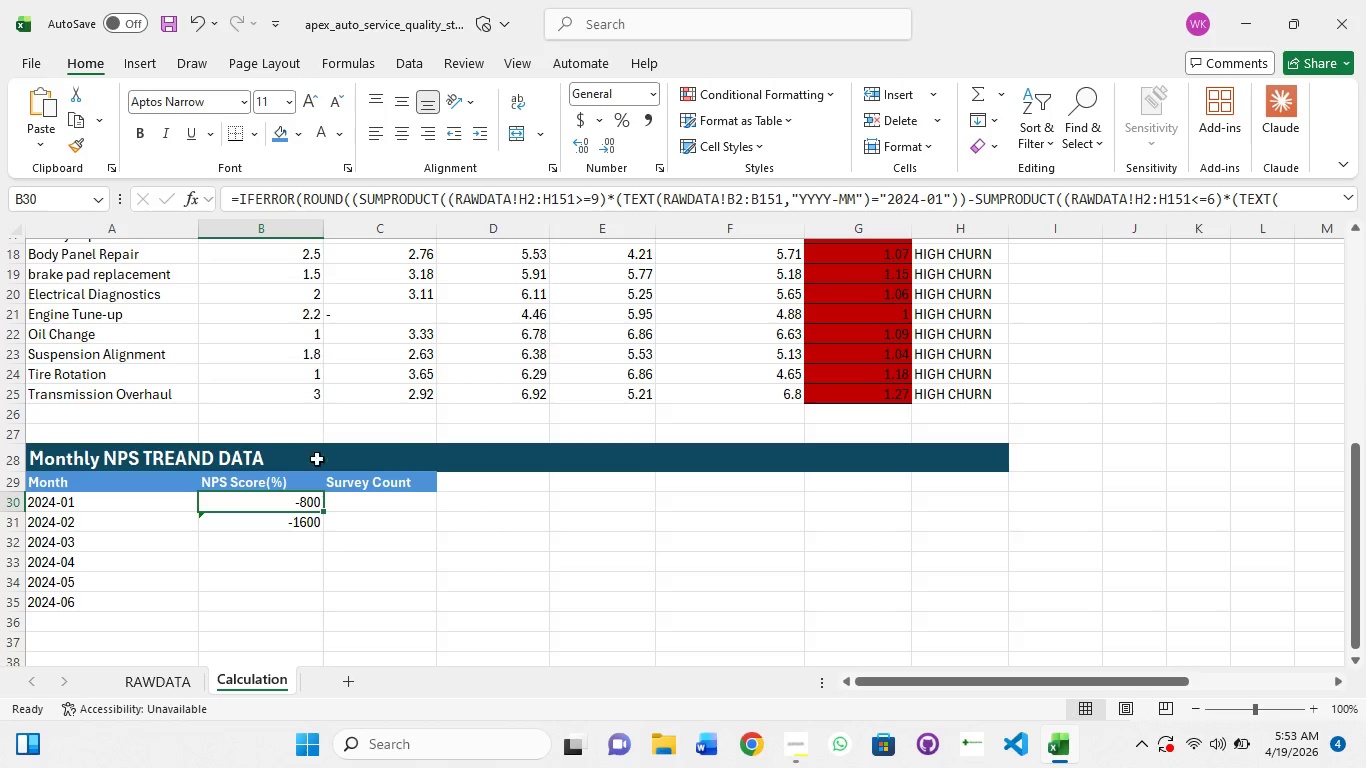 
wait(5.67)
 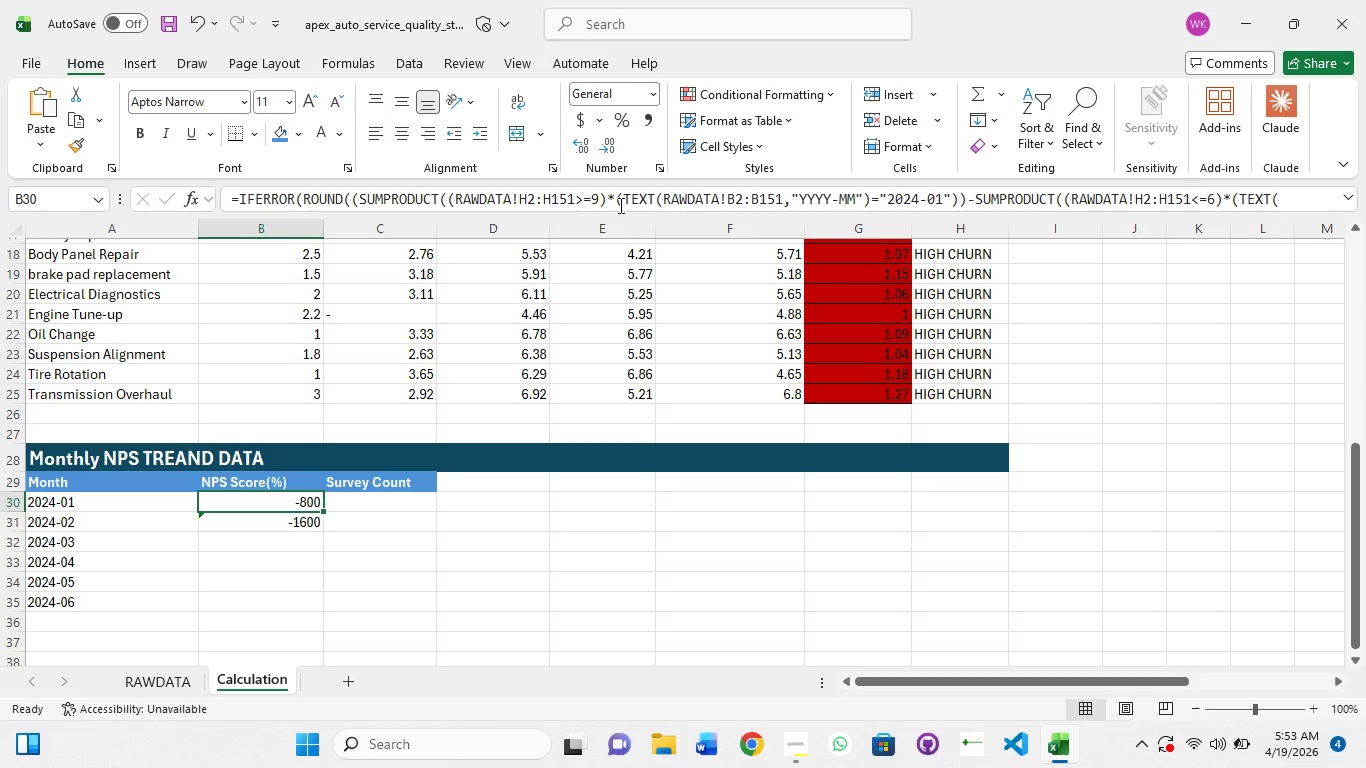 
left_click([291, 526])
 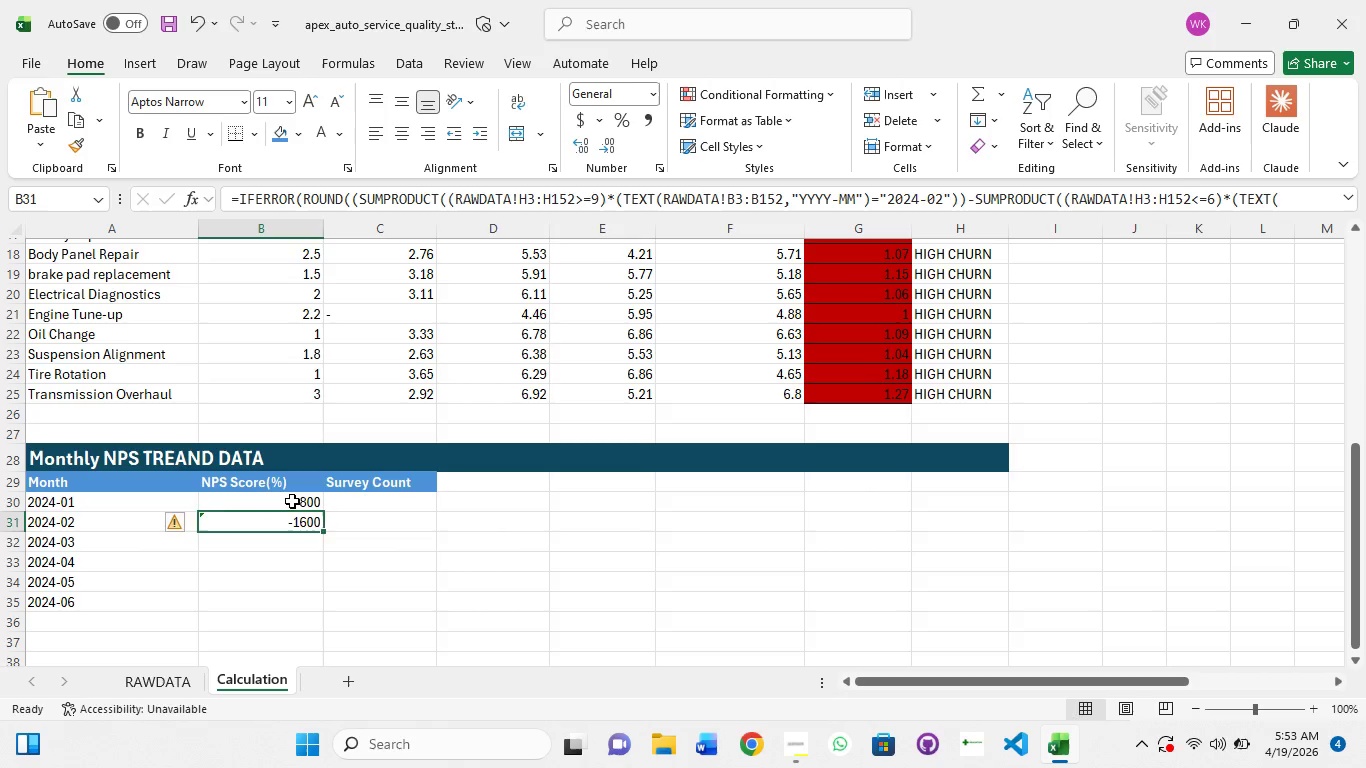 
left_click([292, 501])
 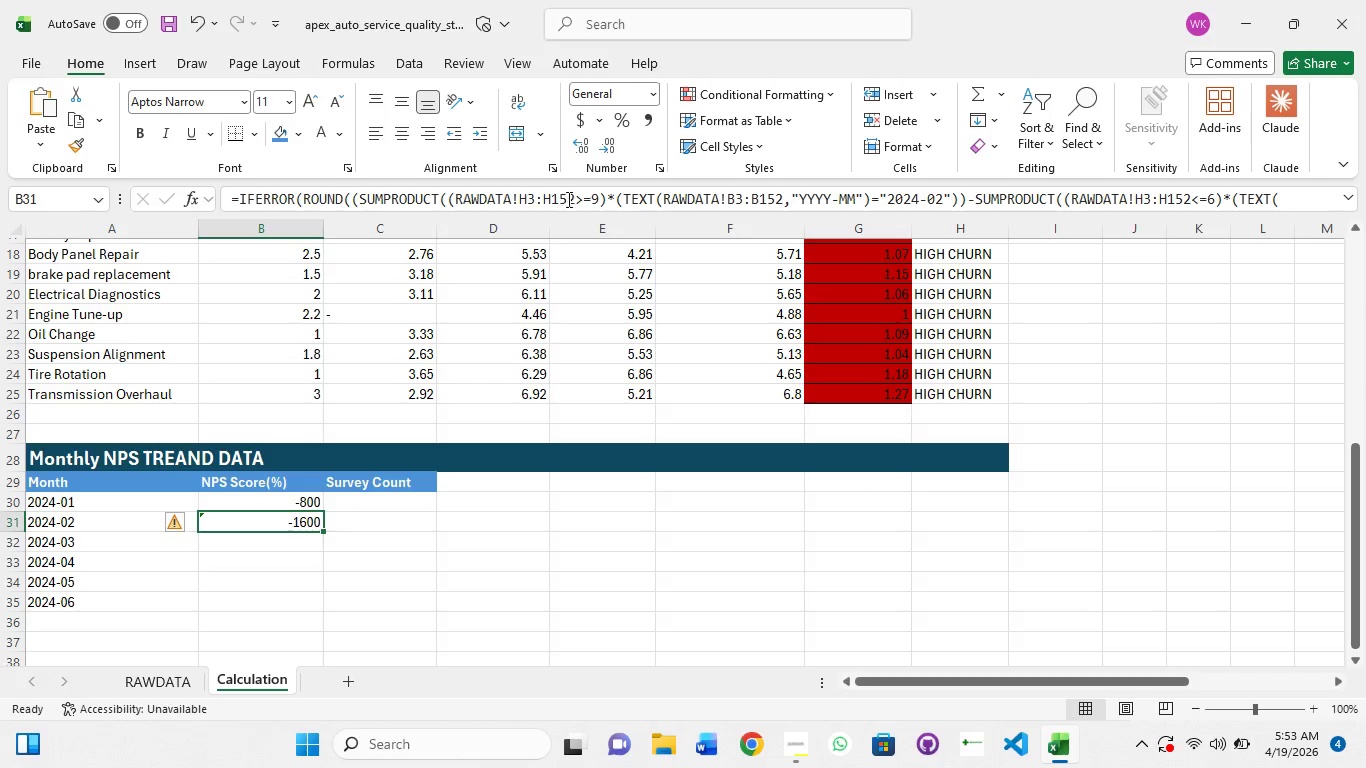 
left_click([574, 195])
 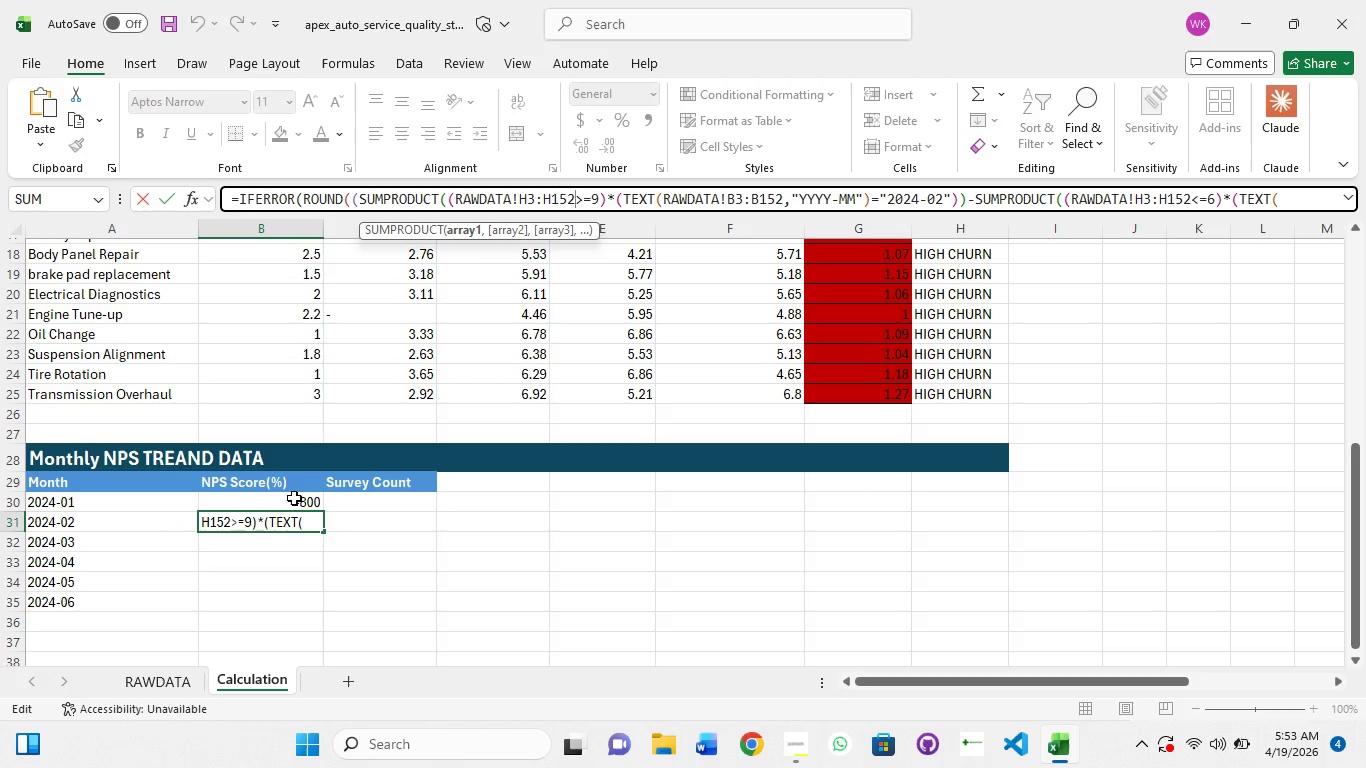 
left_click([294, 499])
 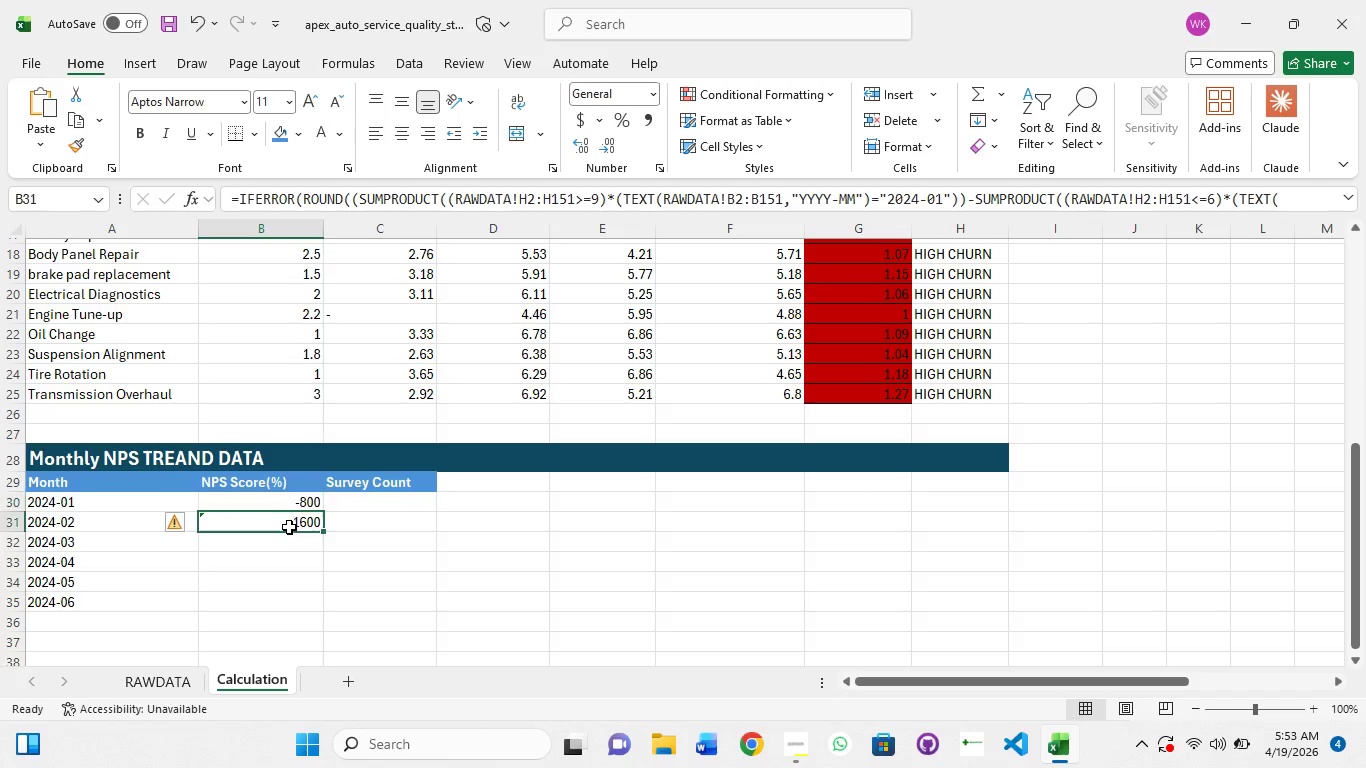 
left_click([289, 527])
 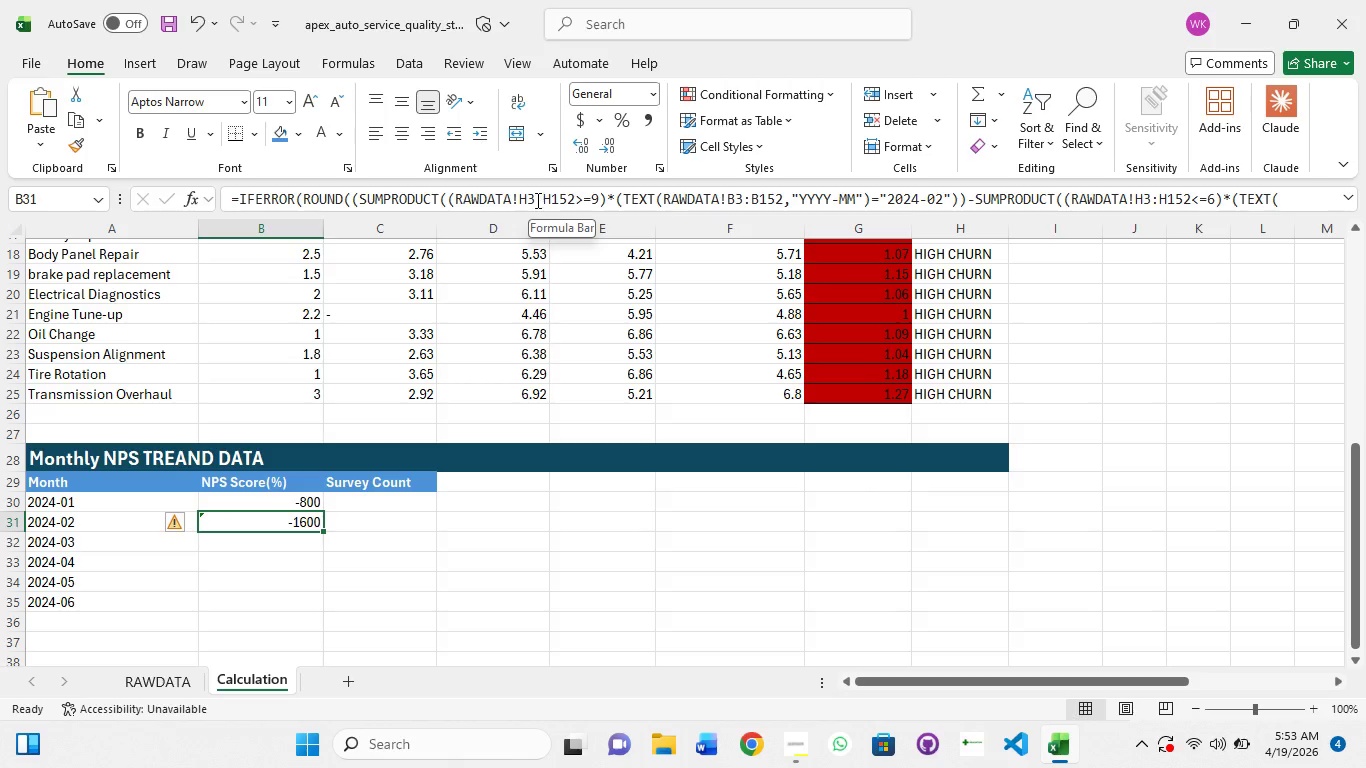 
left_click([536, 198])
 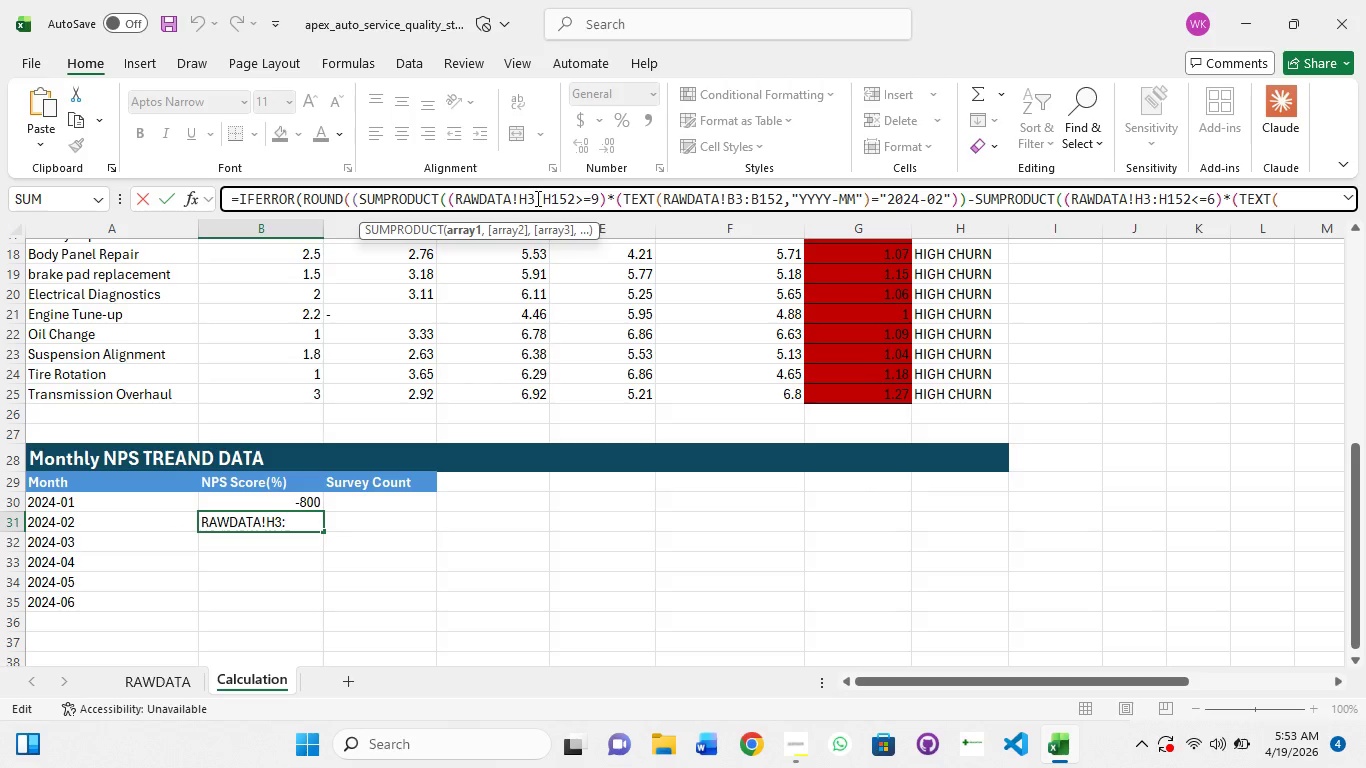 
key(Backspace)
 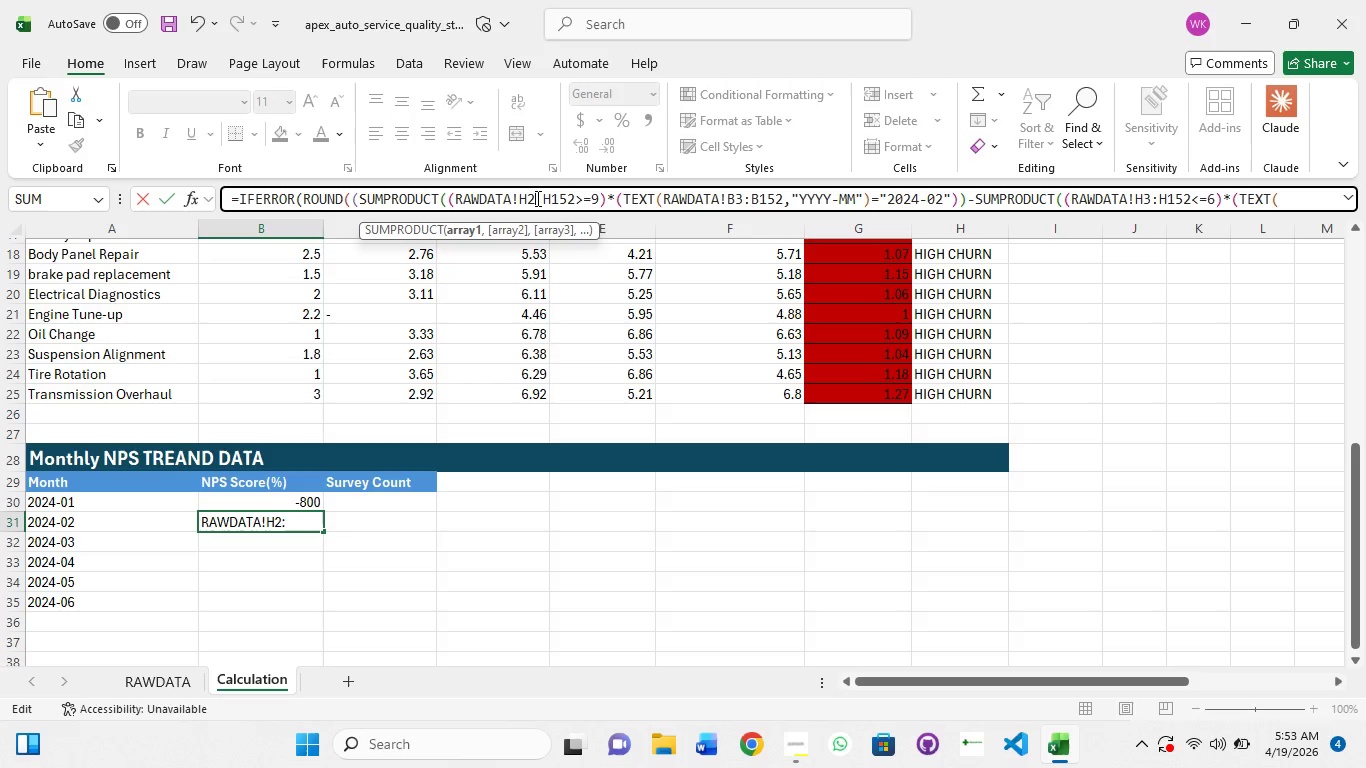 
key(2)
 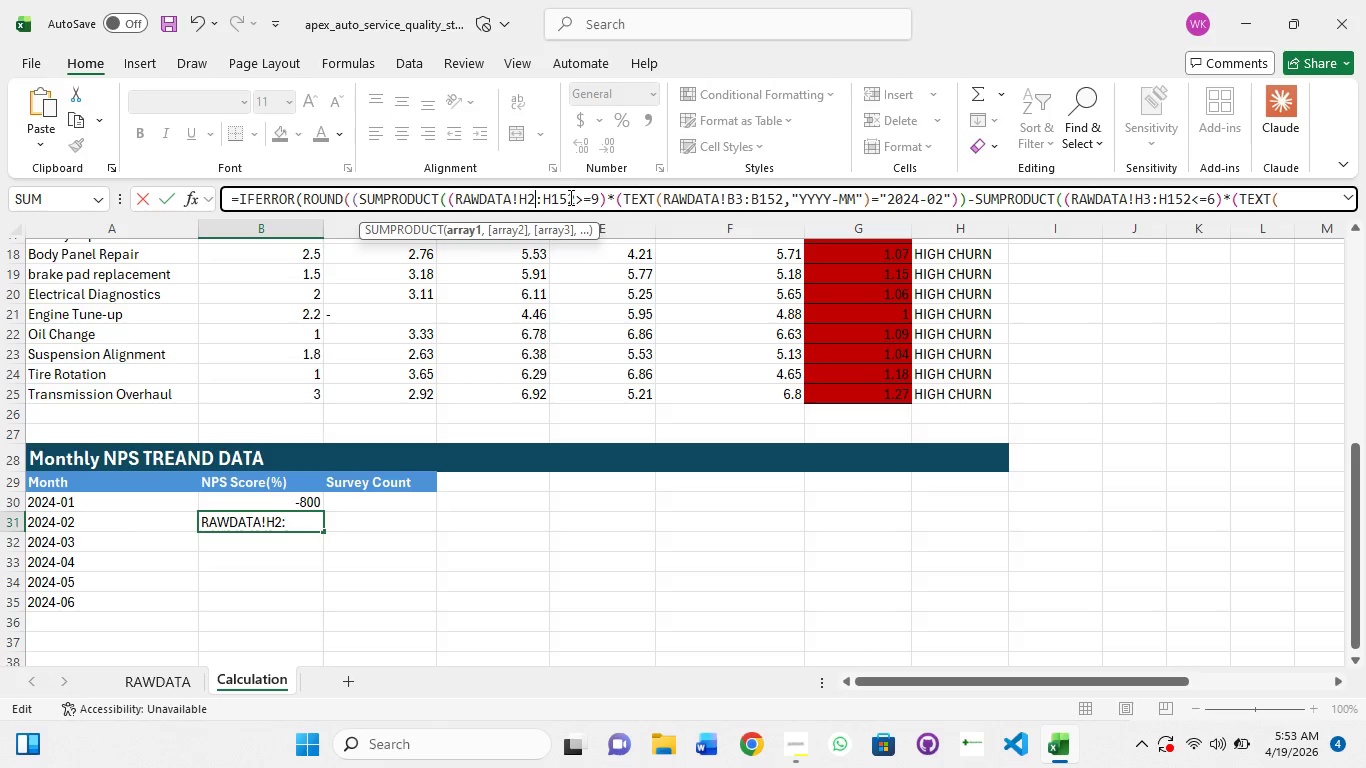 
left_click([575, 202])
 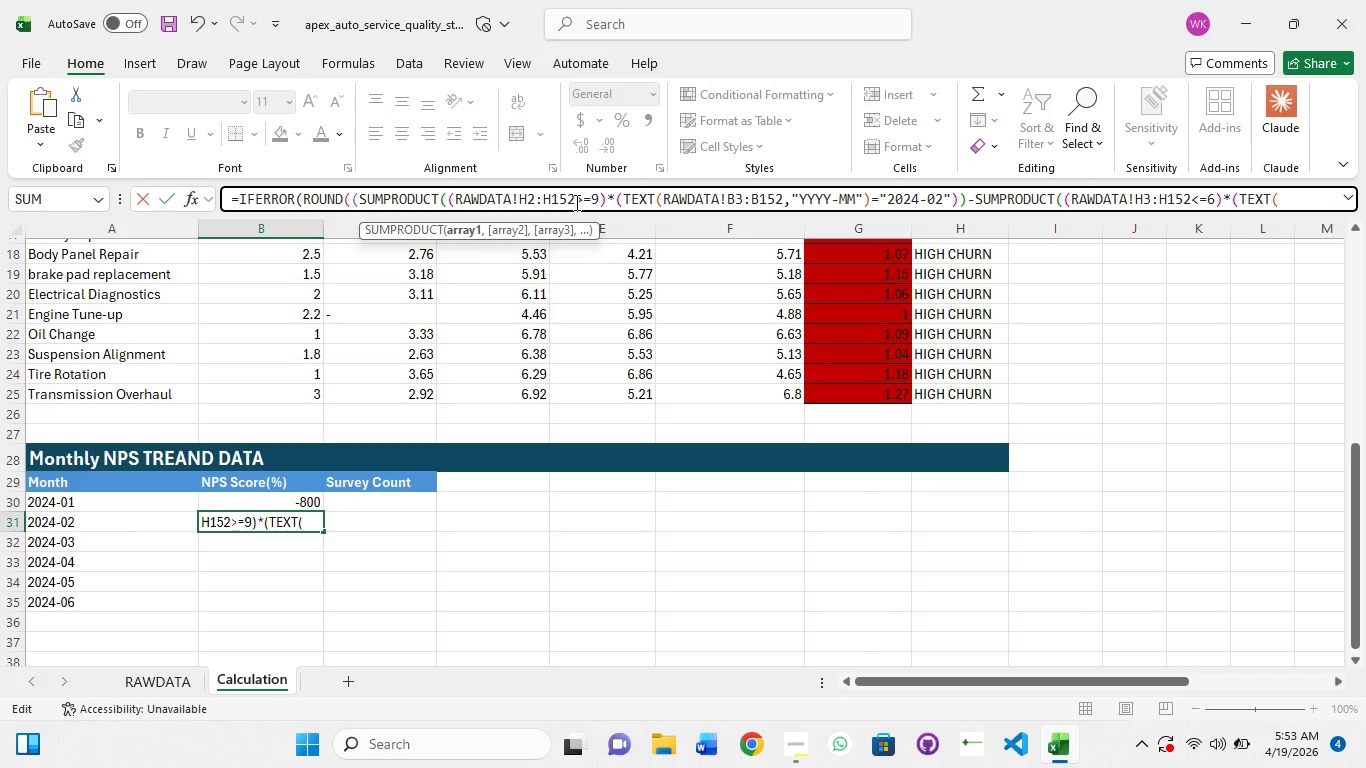 
key(Backspace)
 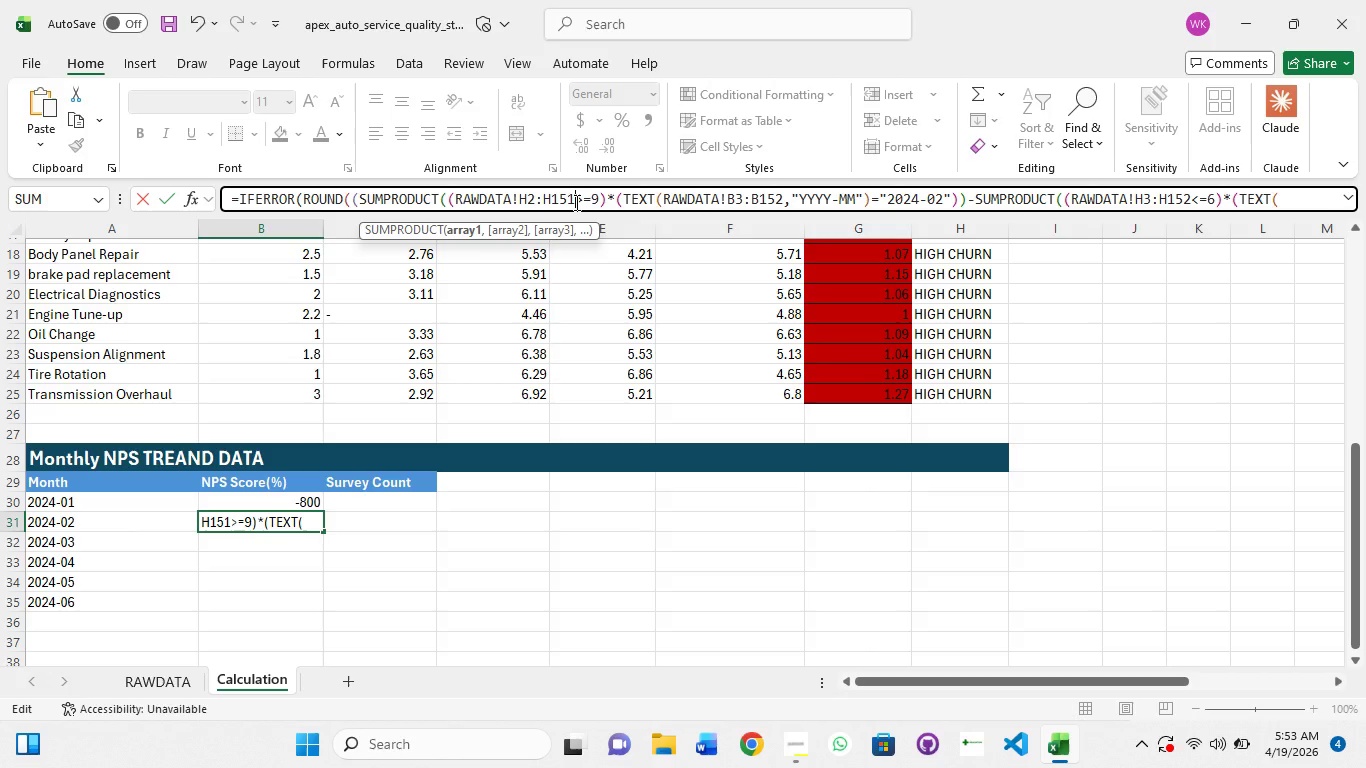 
key(1)
 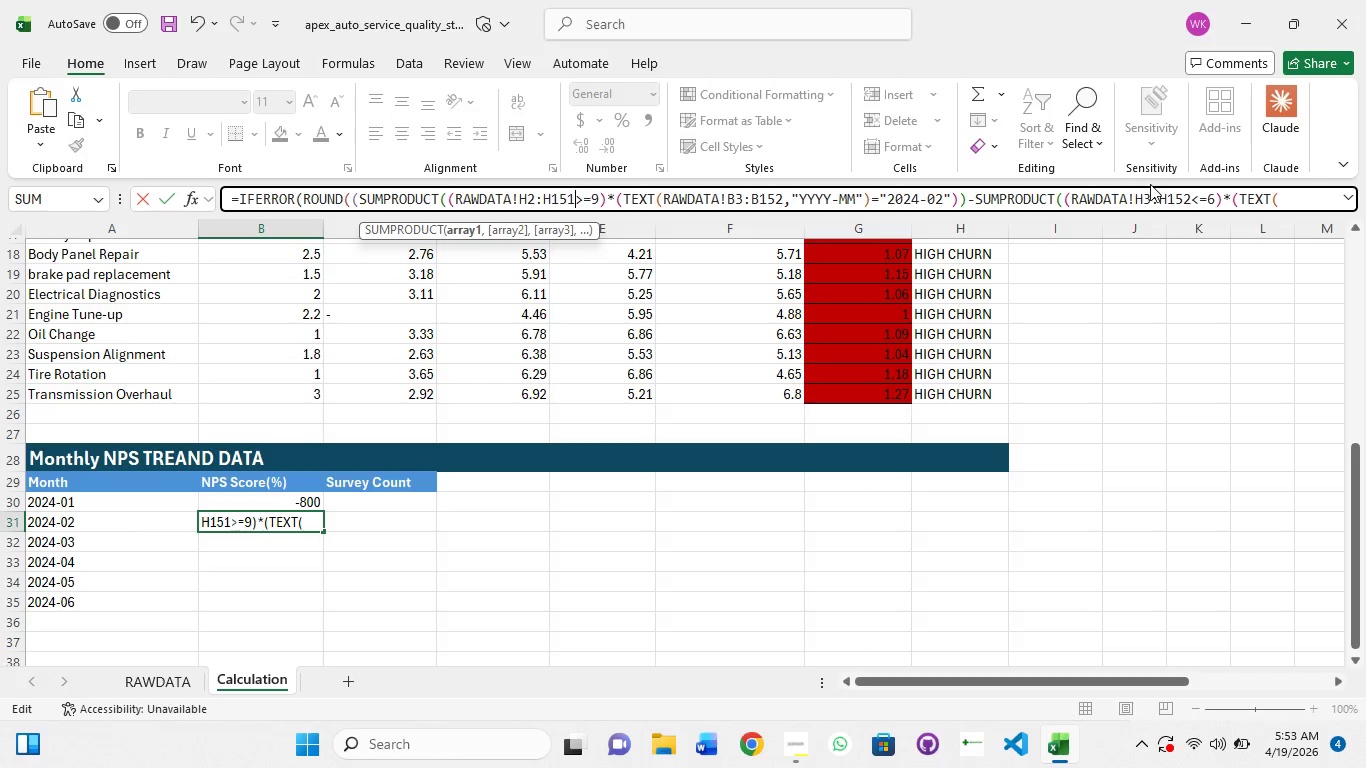 
left_click([1153, 196])
 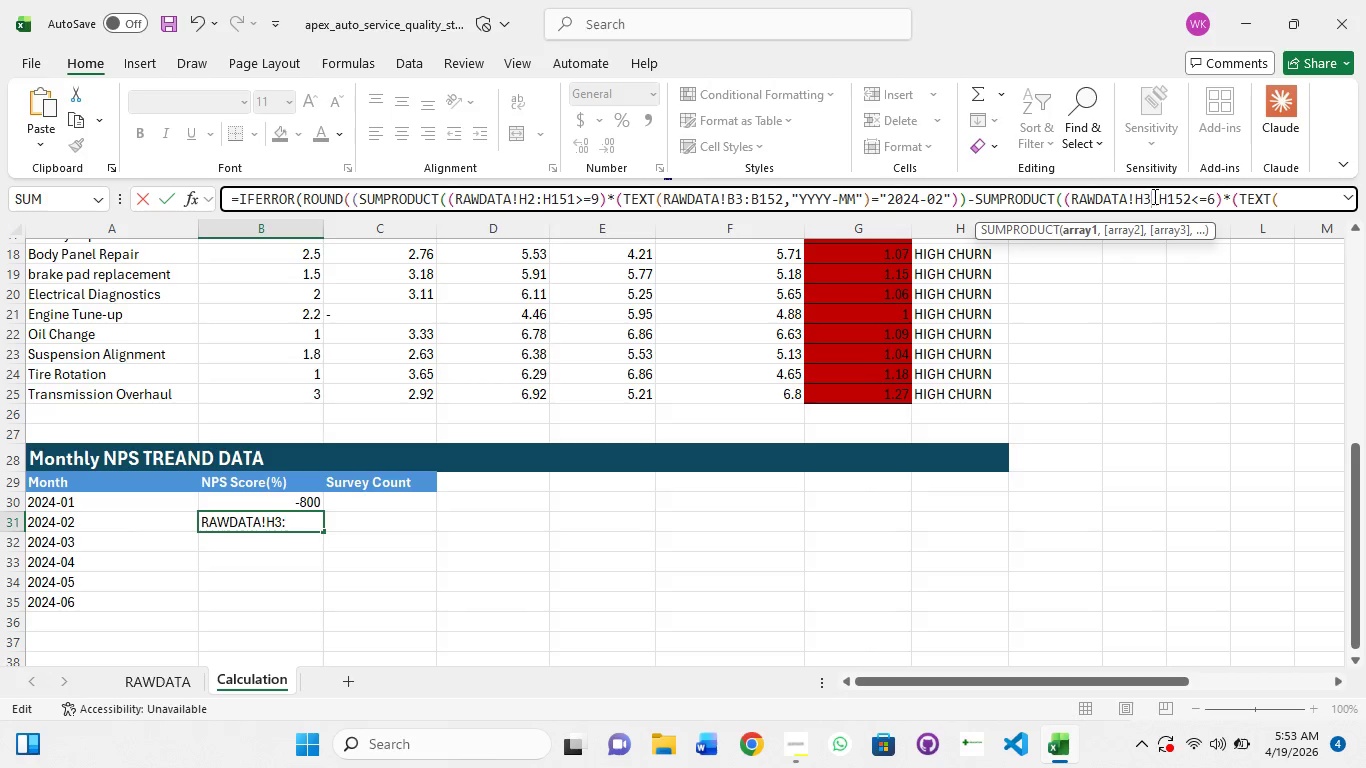 
key(Backspace)
 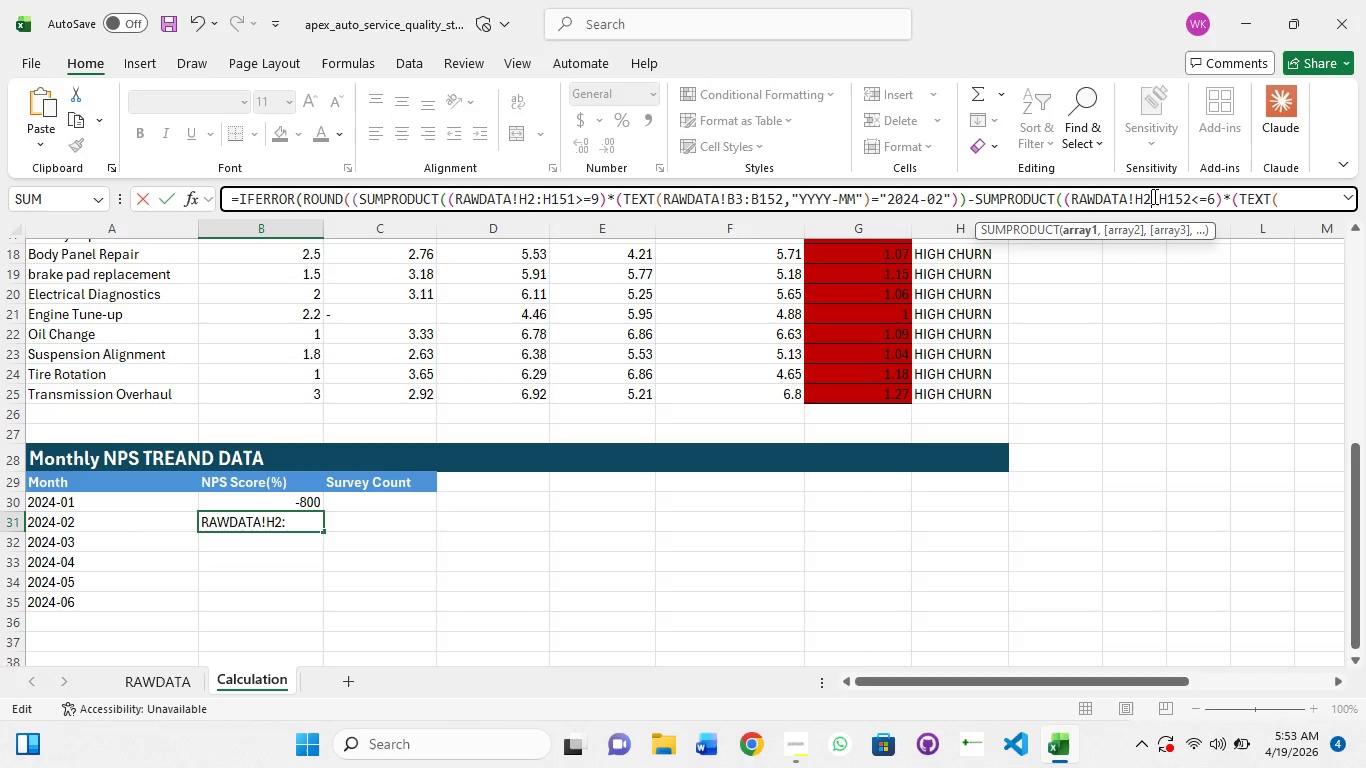 
key(2)
 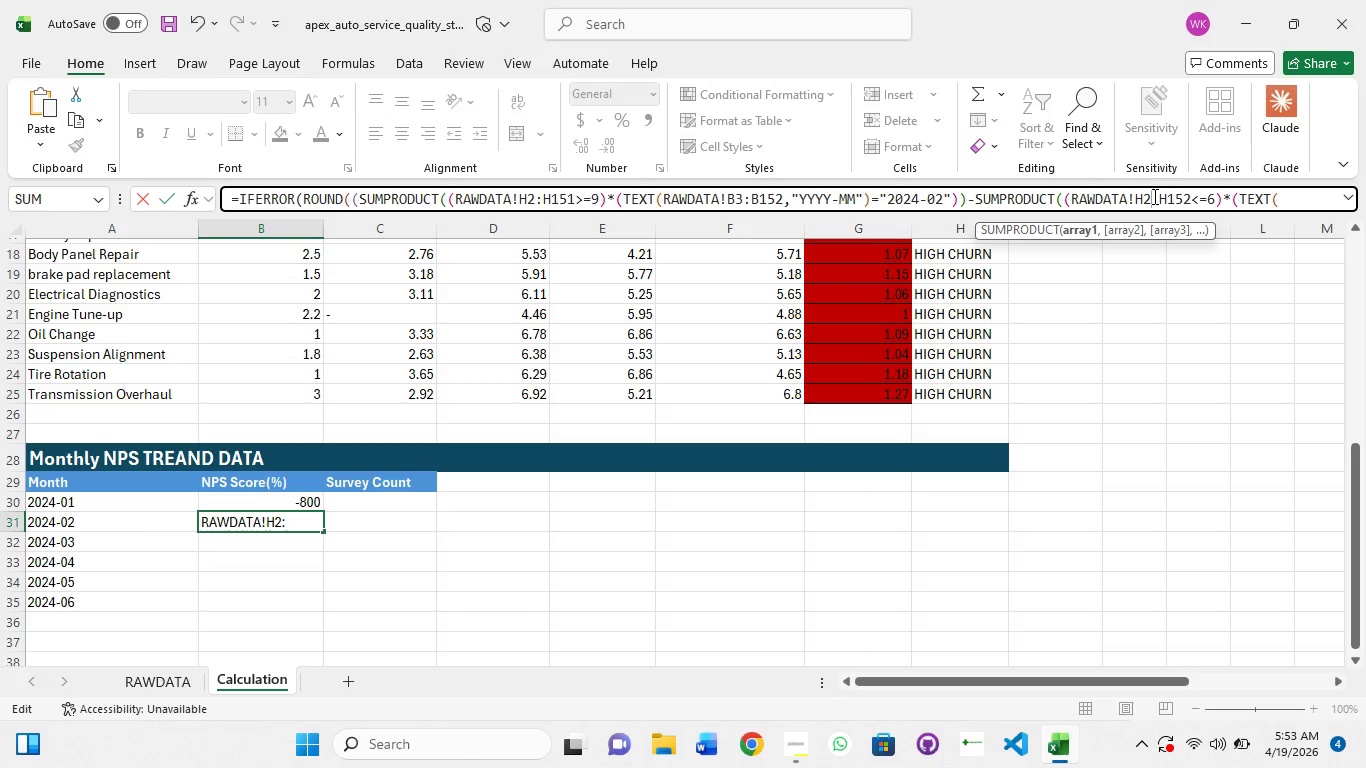 
key(ArrowRight)
 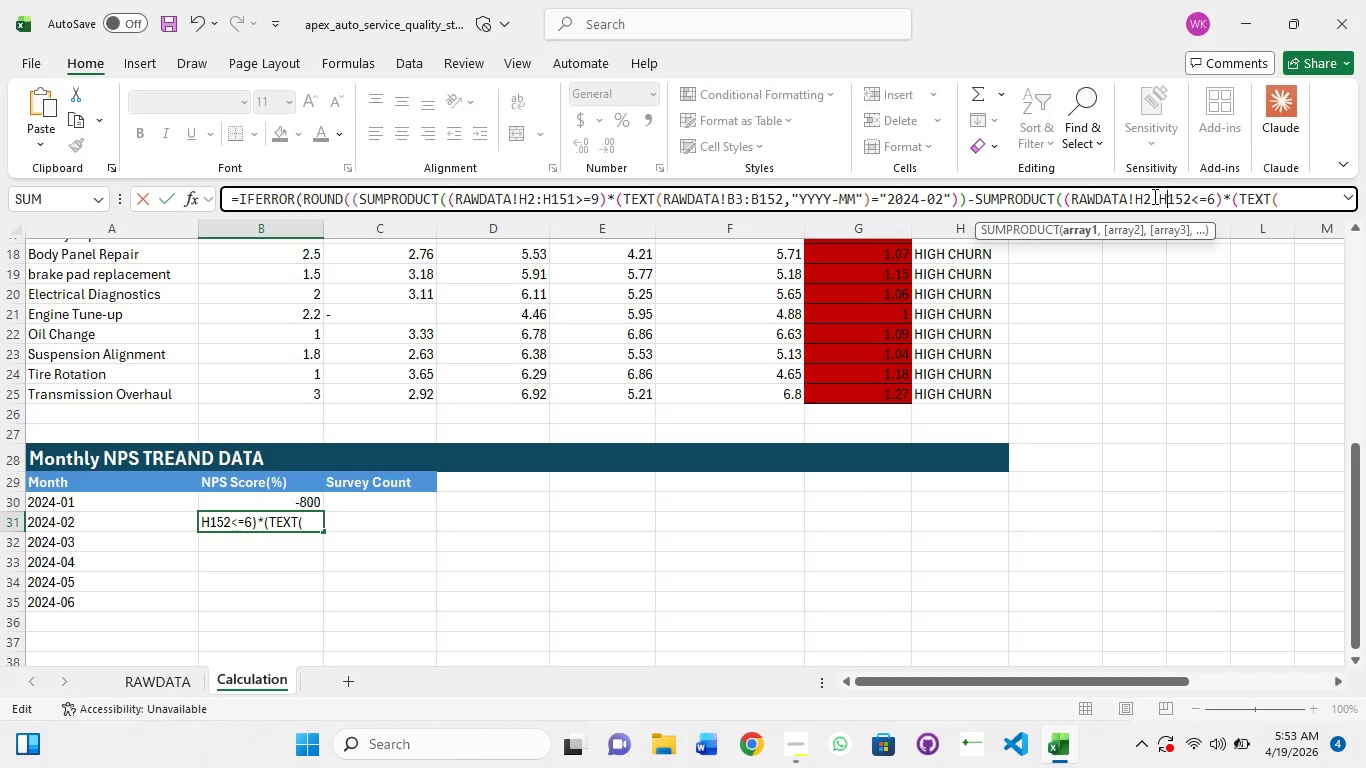 
key(ArrowRight)
 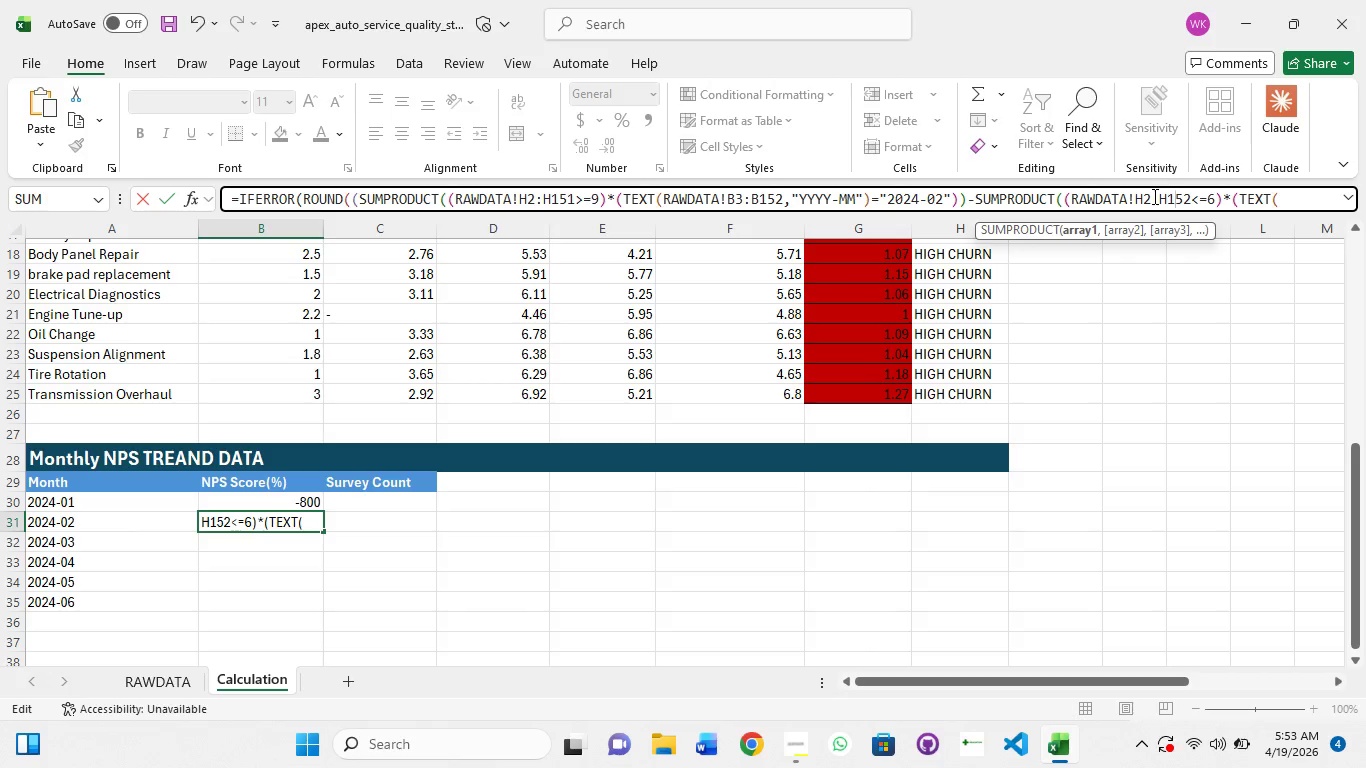 
key(ArrowRight)
 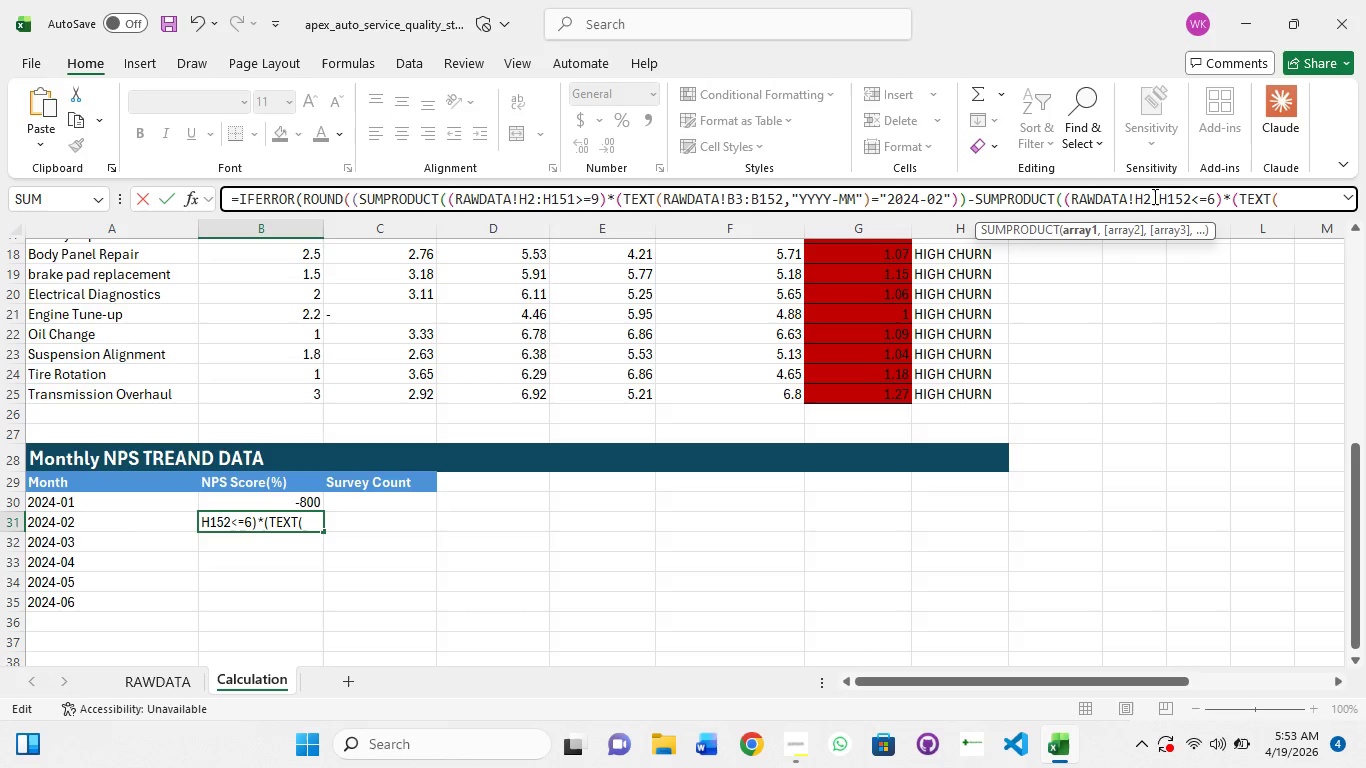 
key(ArrowRight)
 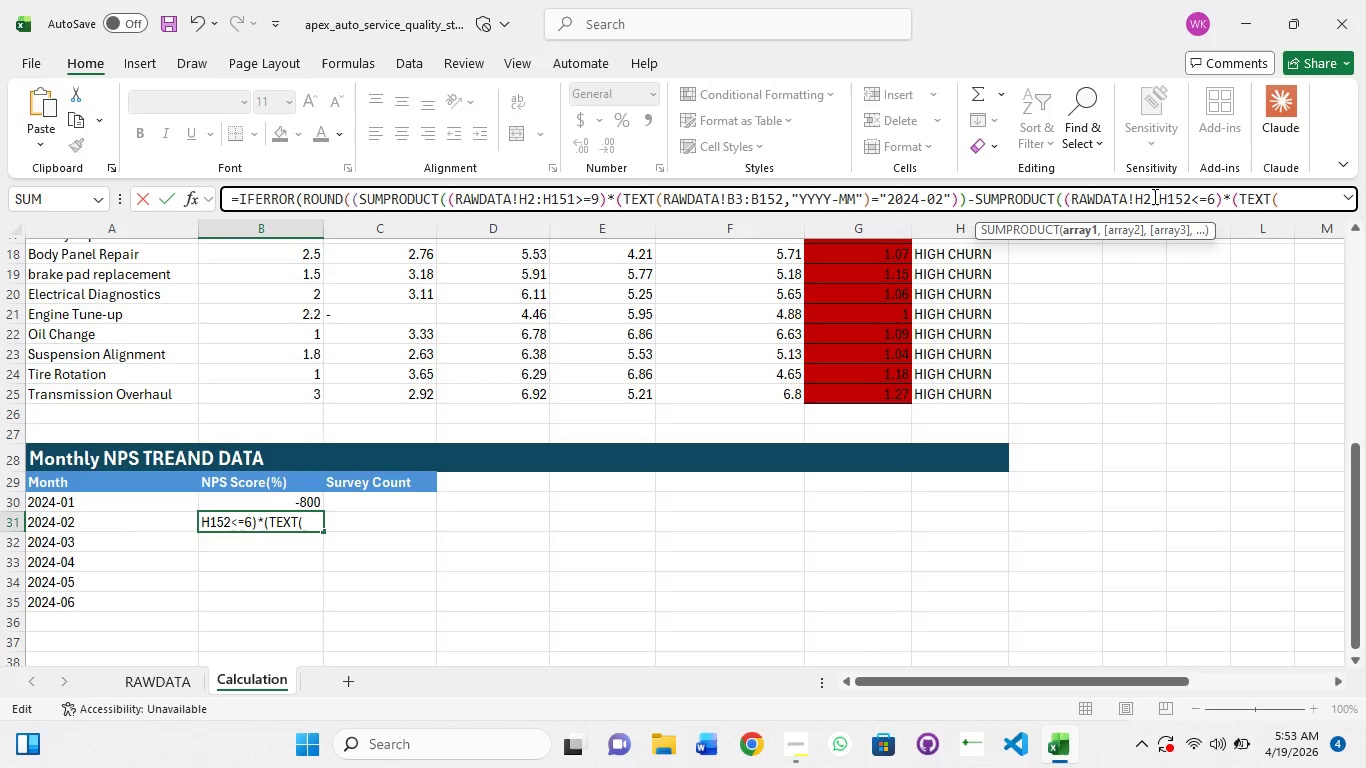 
key(ArrowRight)
 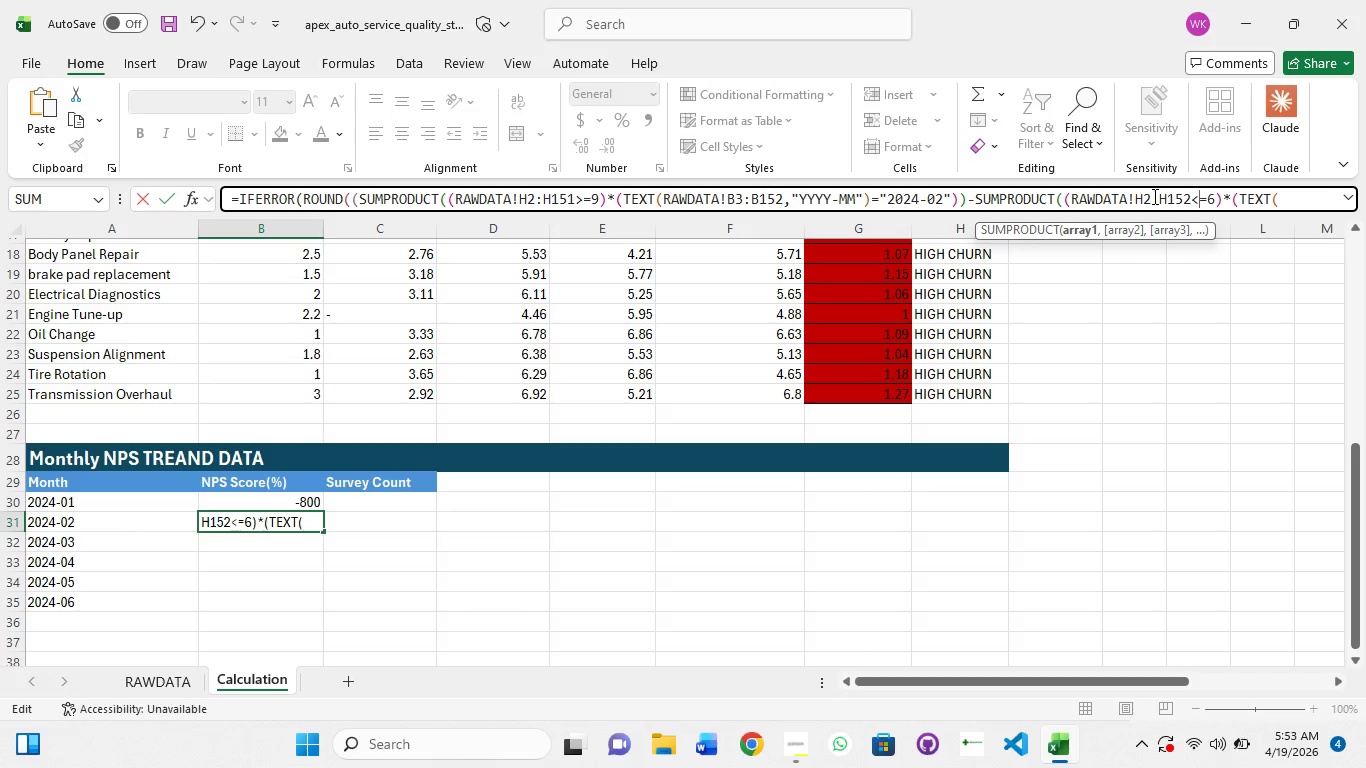 
key(ArrowRight)
 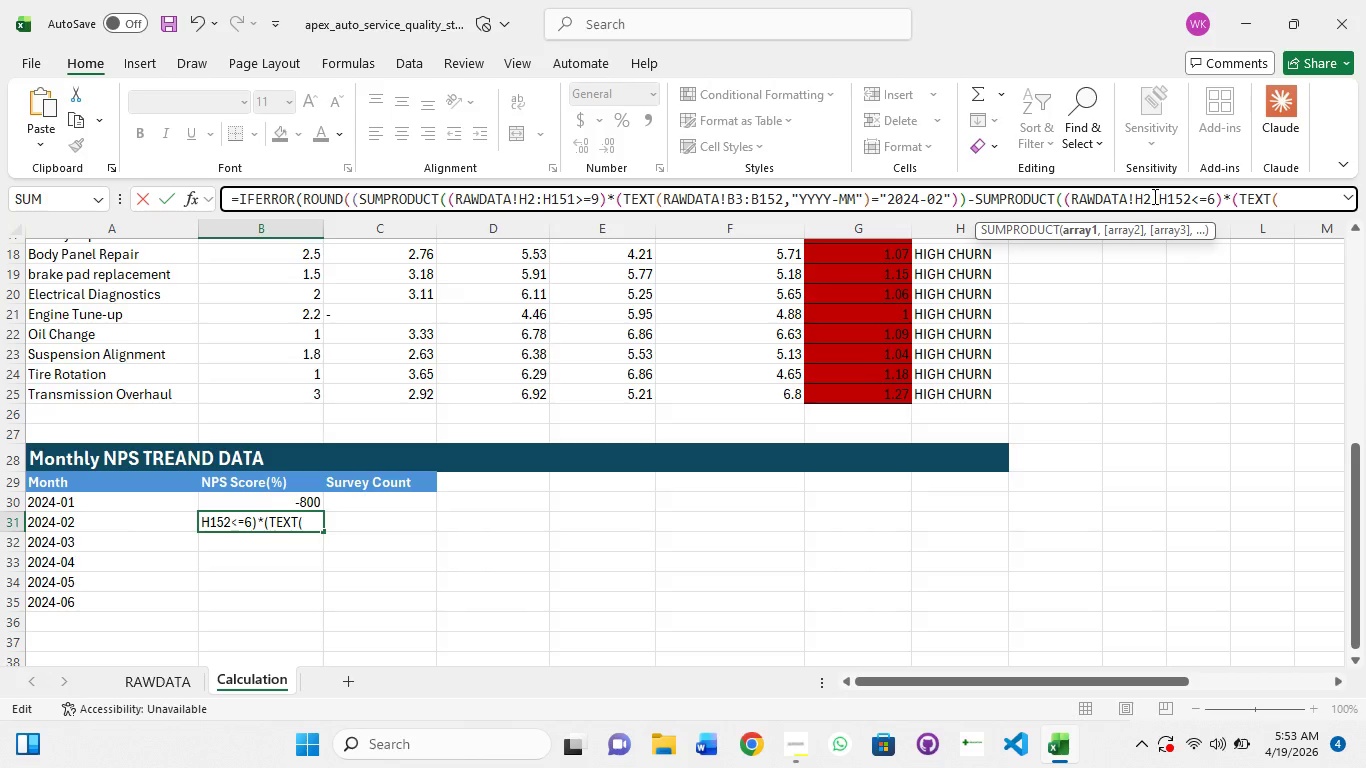 
key(ArrowLeft)
 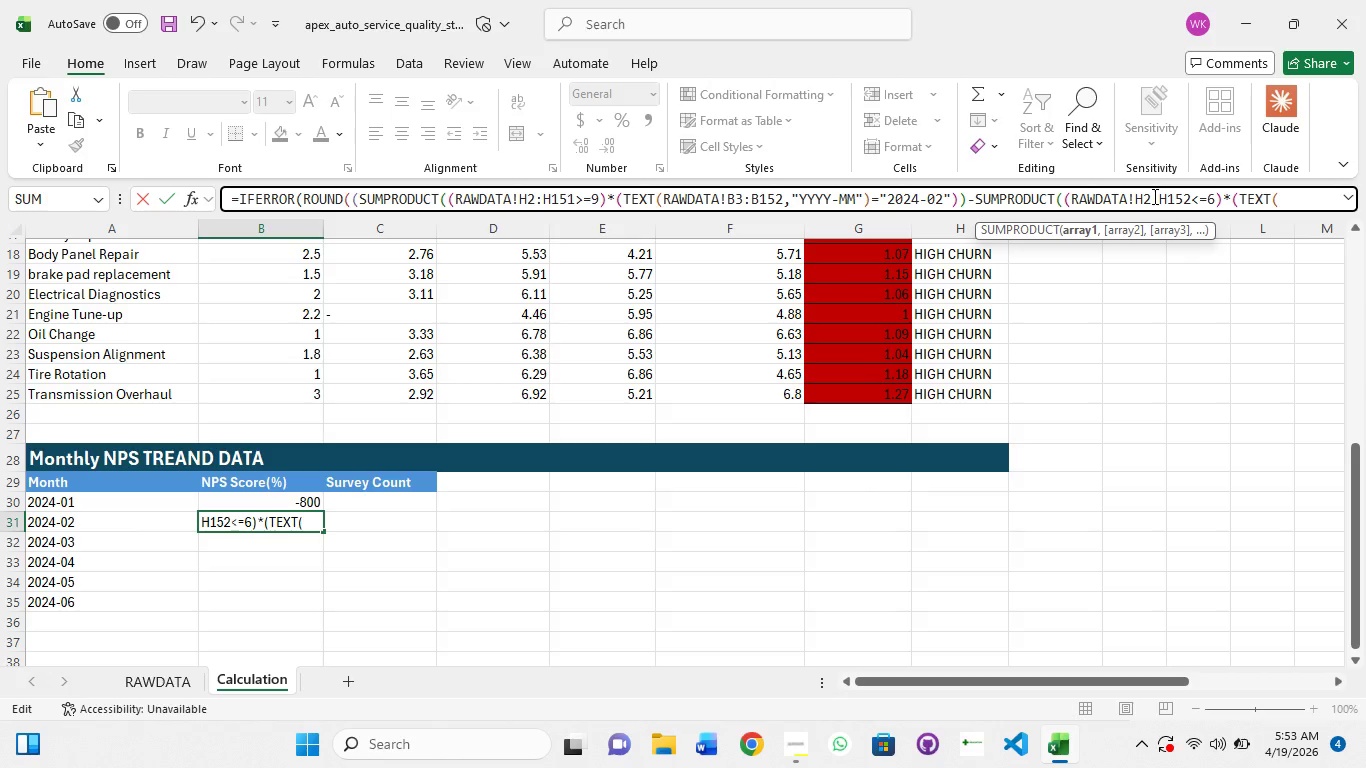 
key(Backspace)
 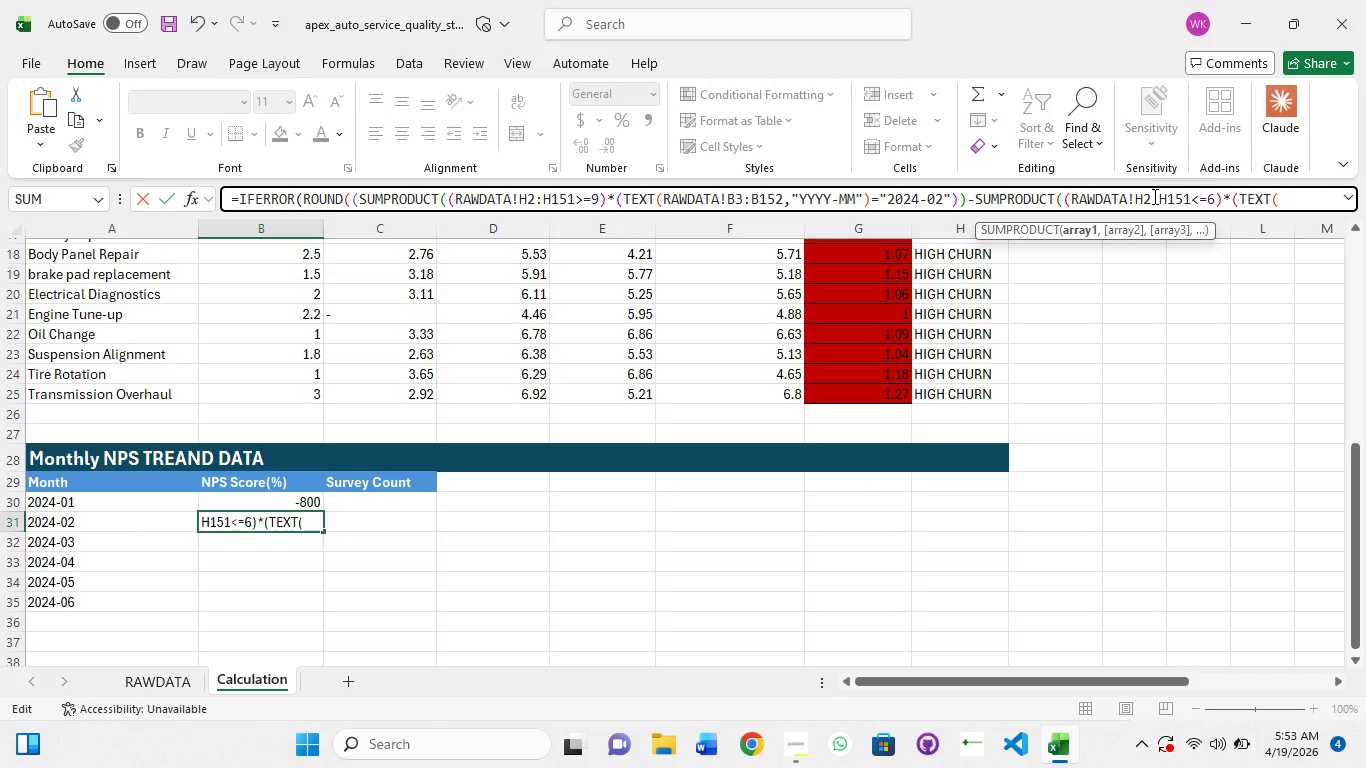 
key(1)
 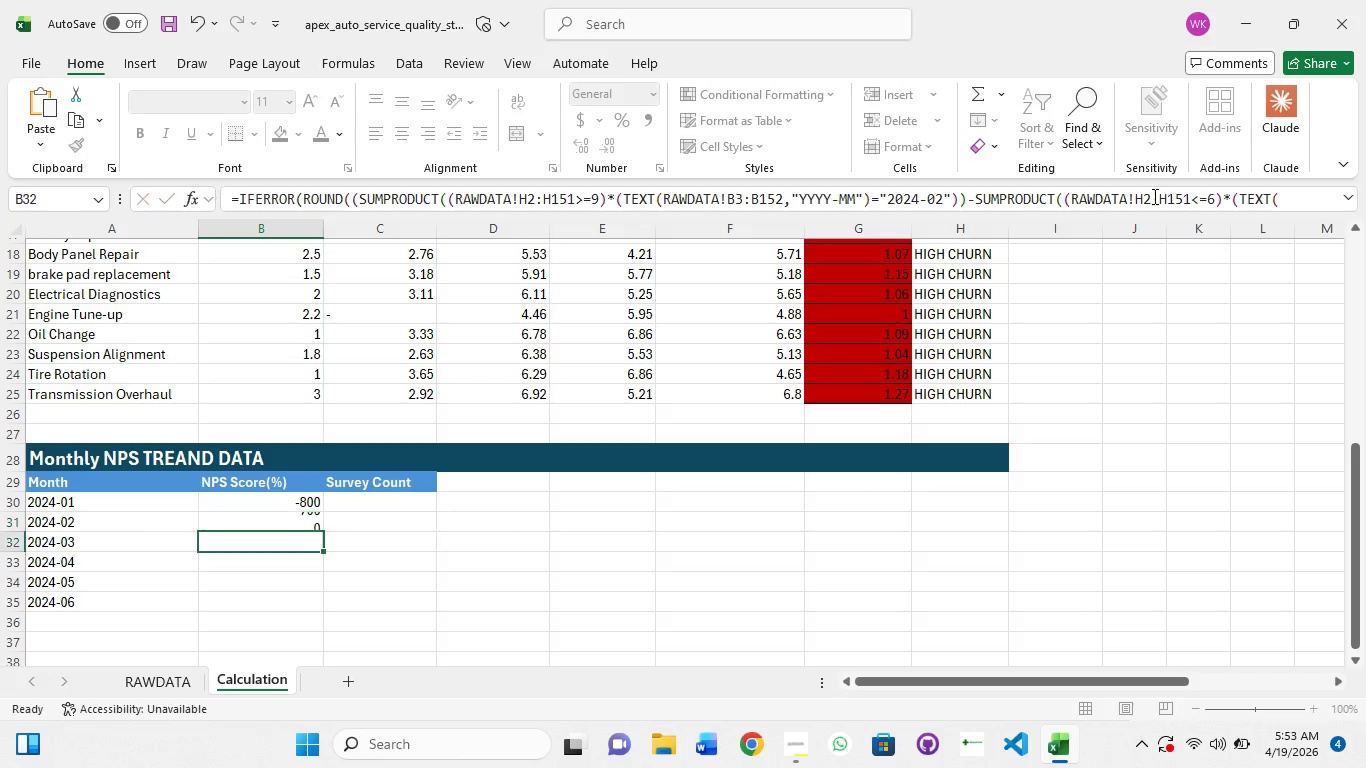 
key(Enter)
 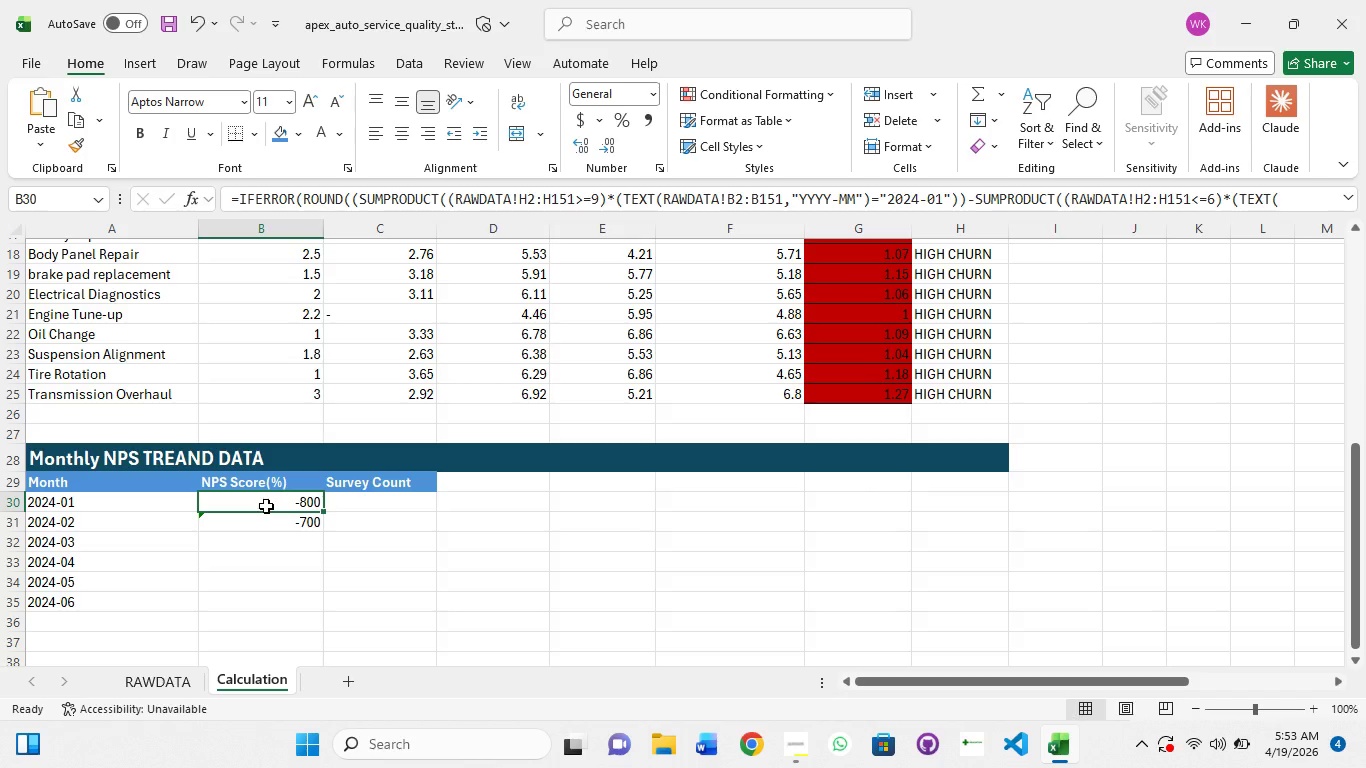 
wait(7.22)
 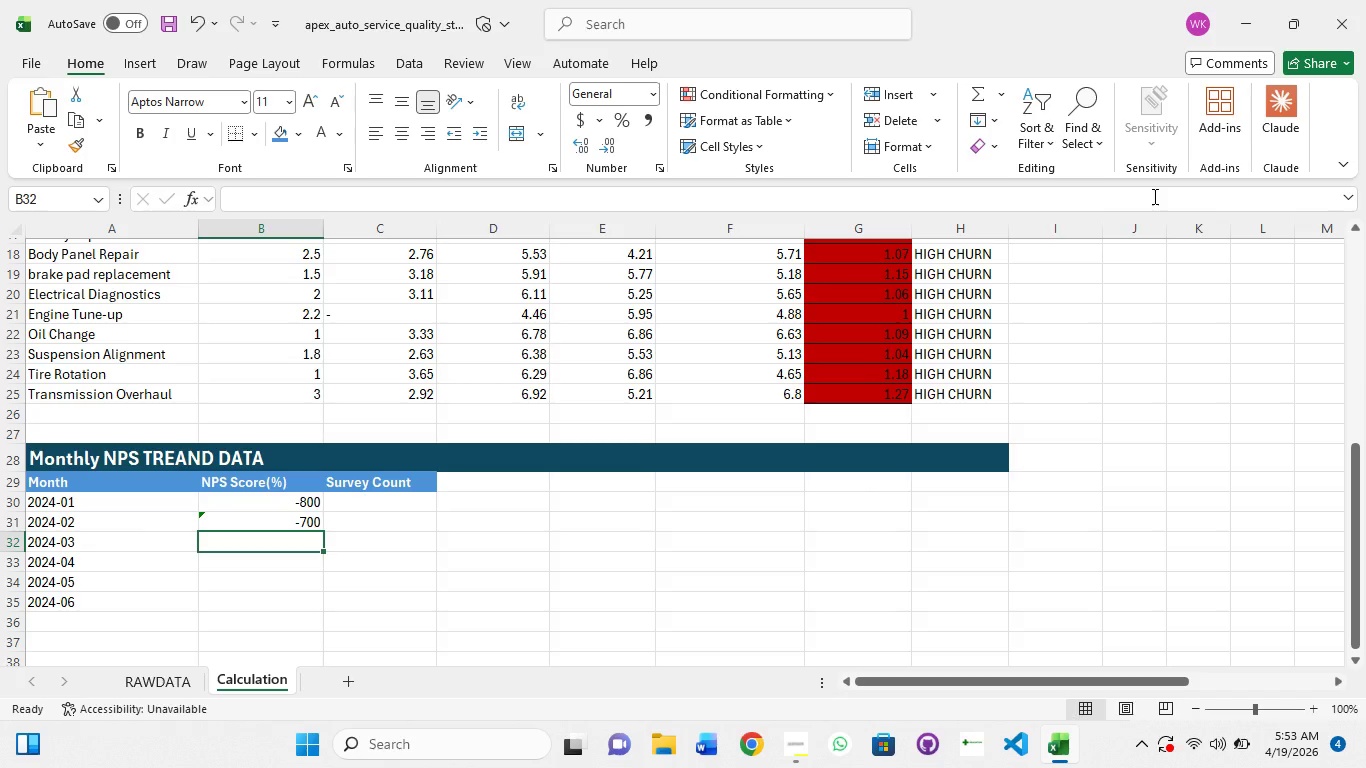 
left_click([422, 200])
 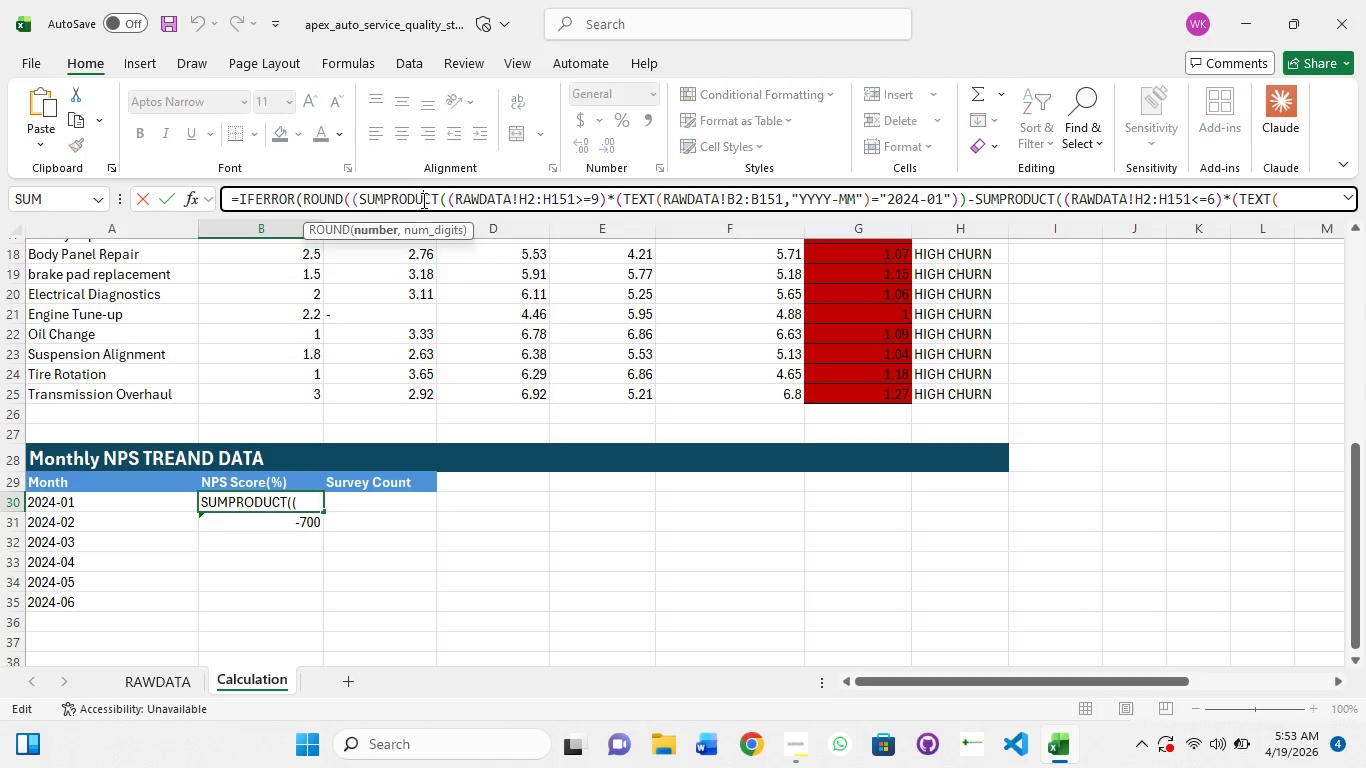 
key(Control+A)
 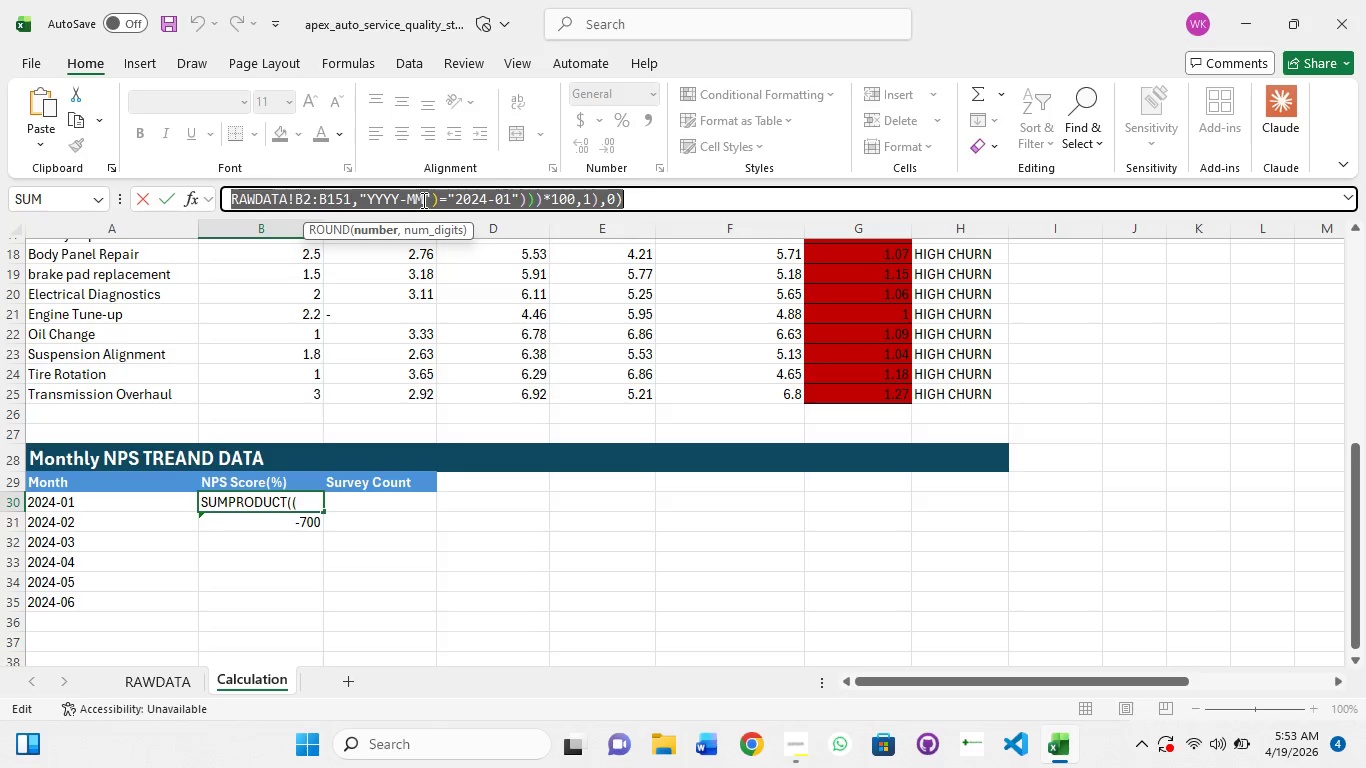 
key(Control+C)
 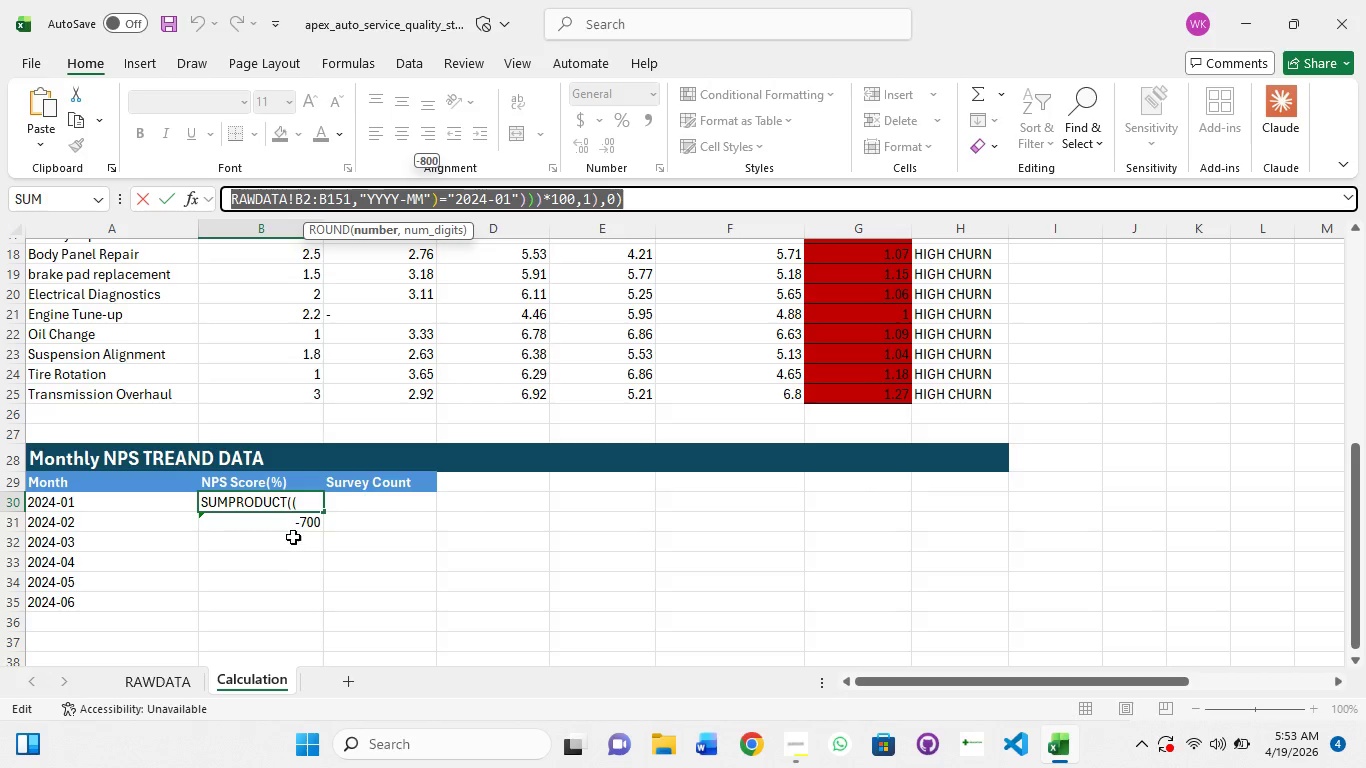 
left_click([293, 537])
 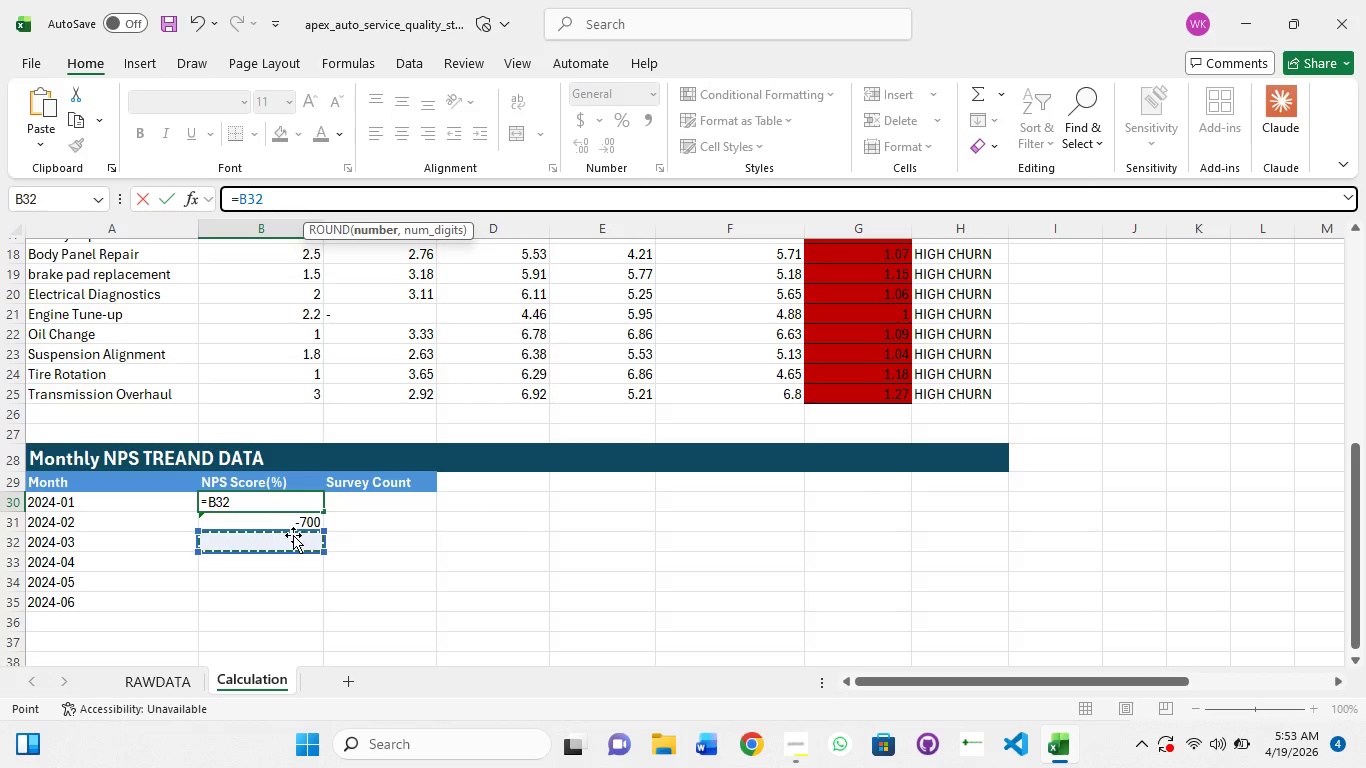 
key(Escape)
 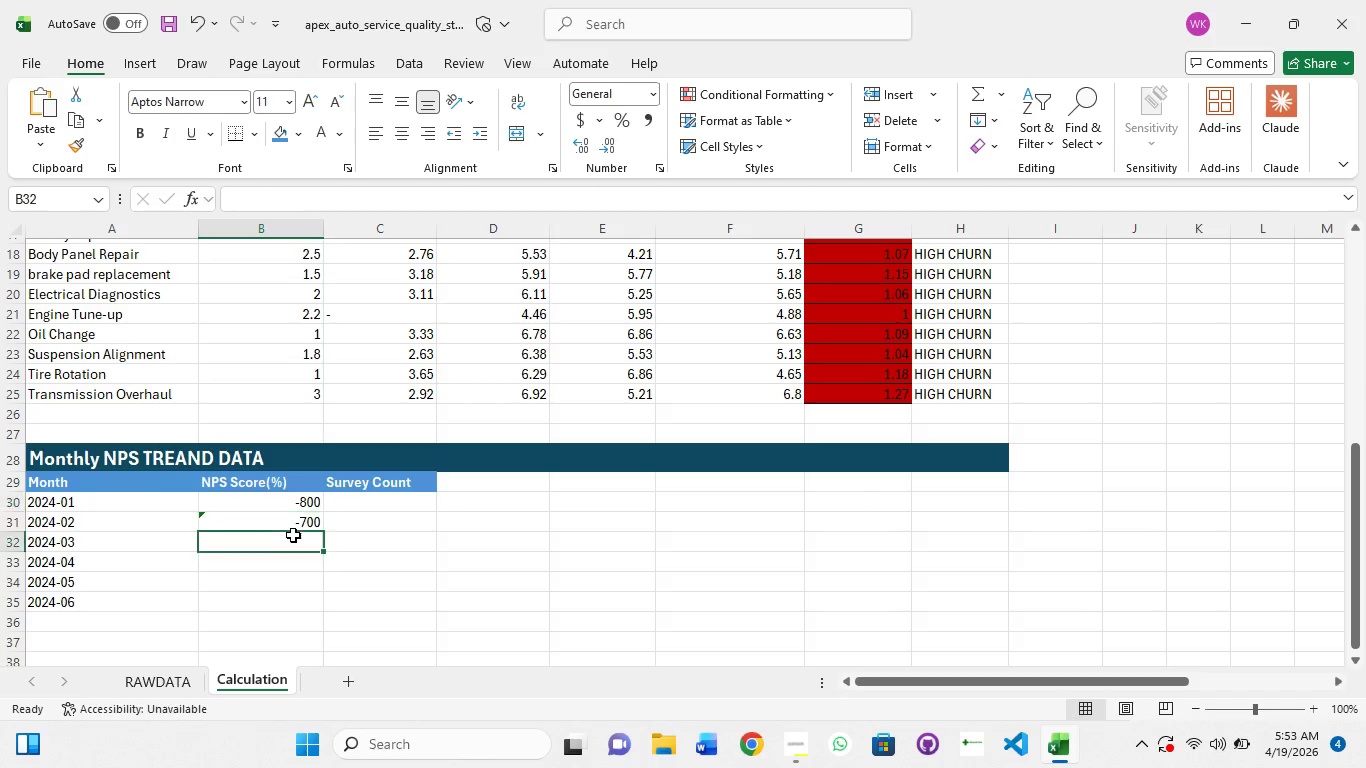 
left_click([293, 535])
 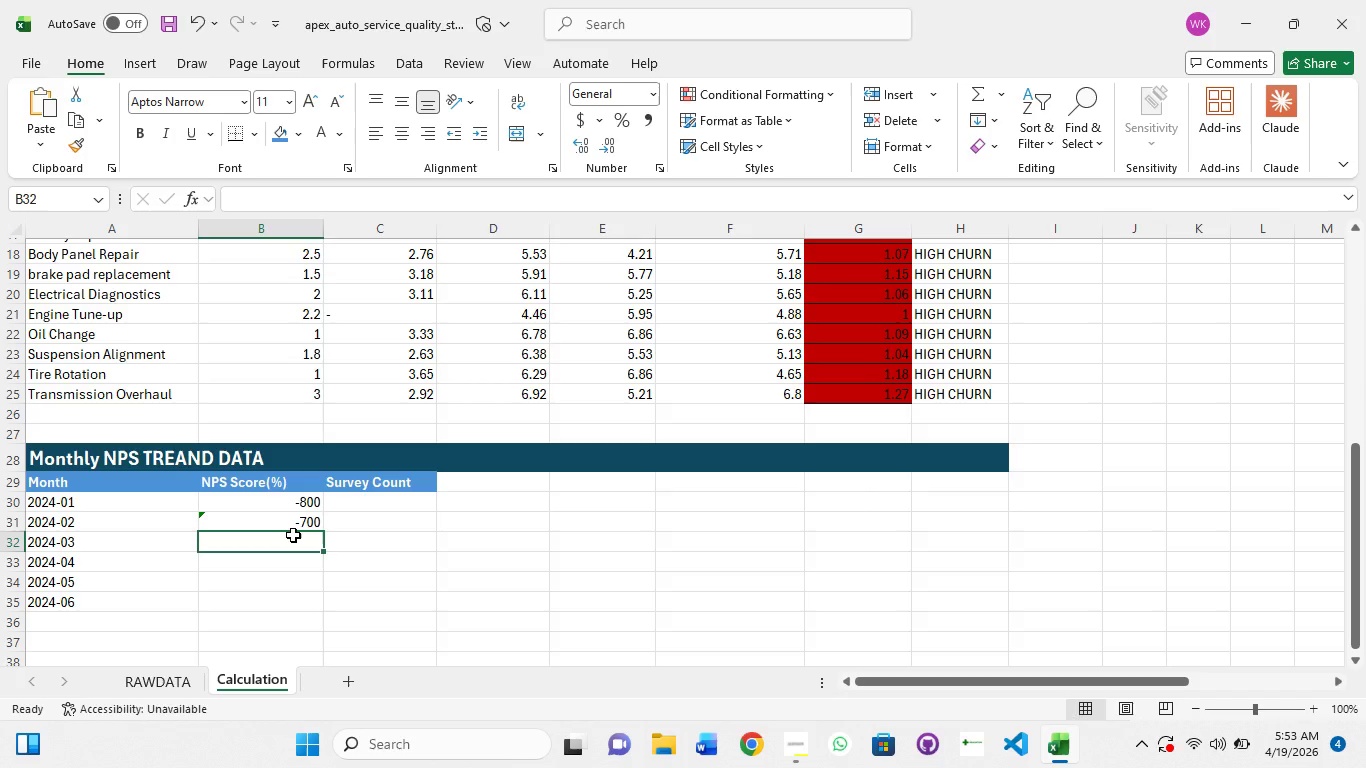 
key(Control+V)
 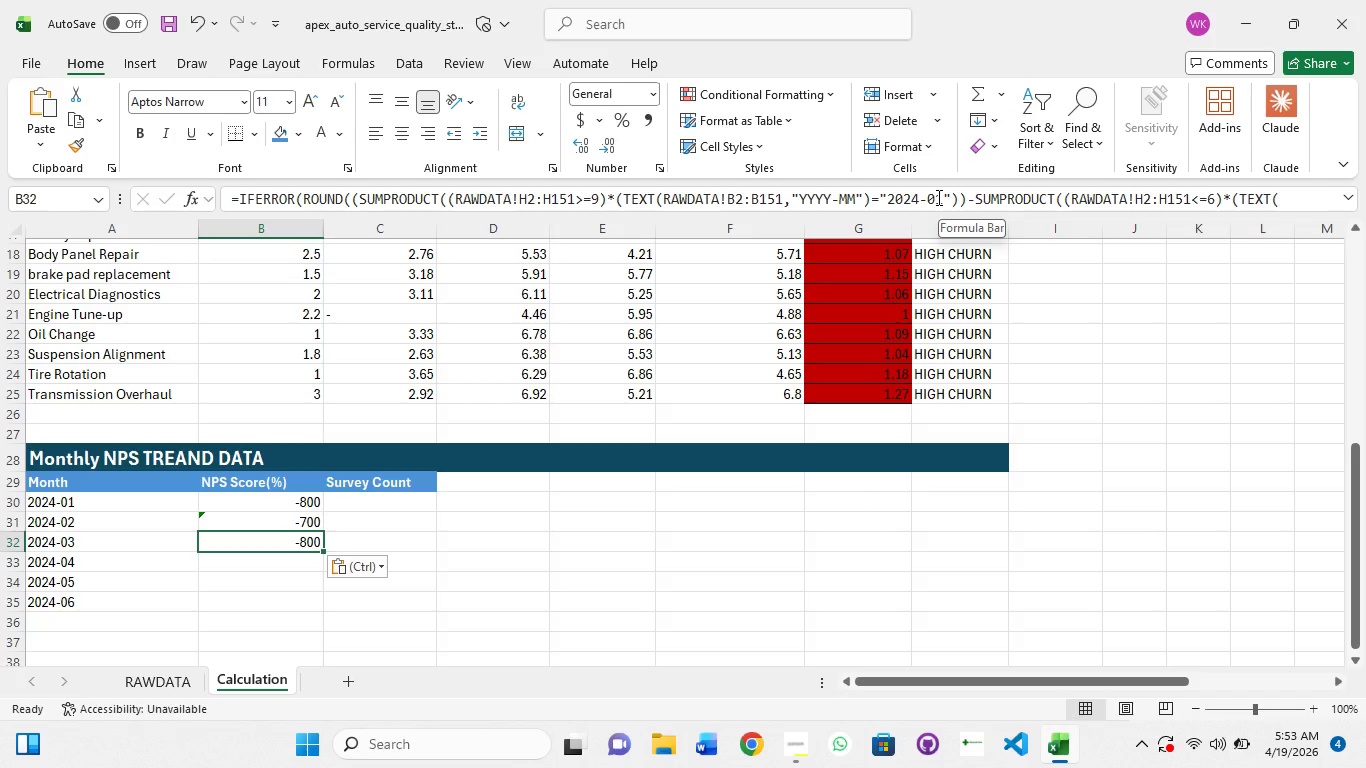 
wait(5.22)
 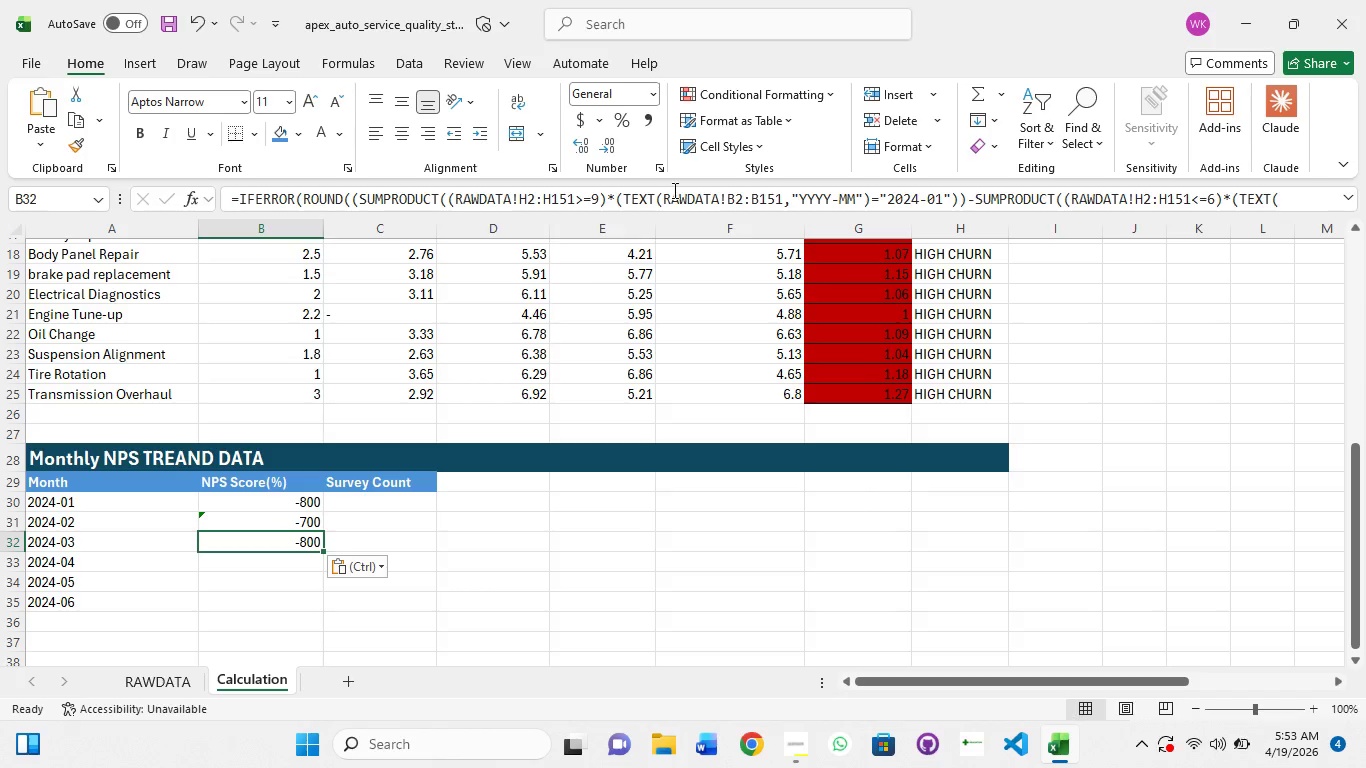 
left_click([937, 197])
 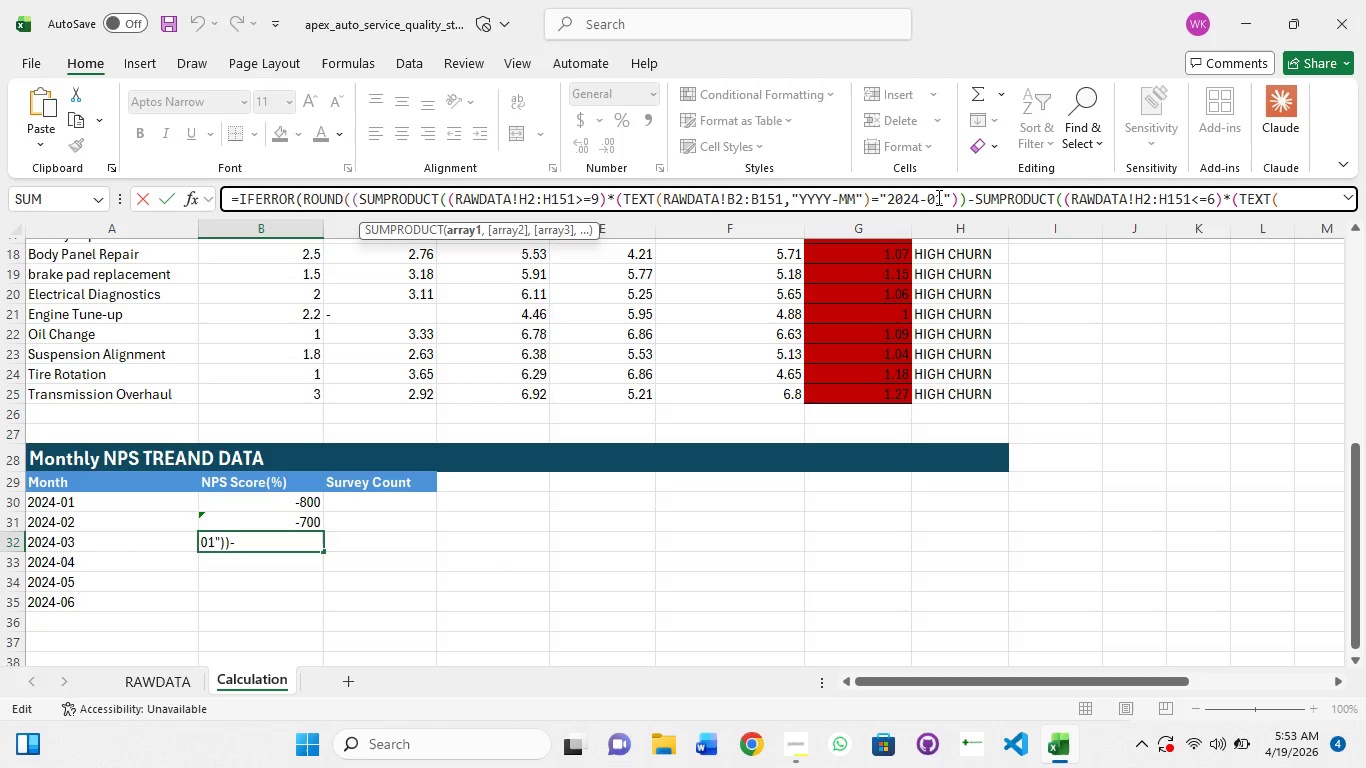 
key(ArrowRight)
 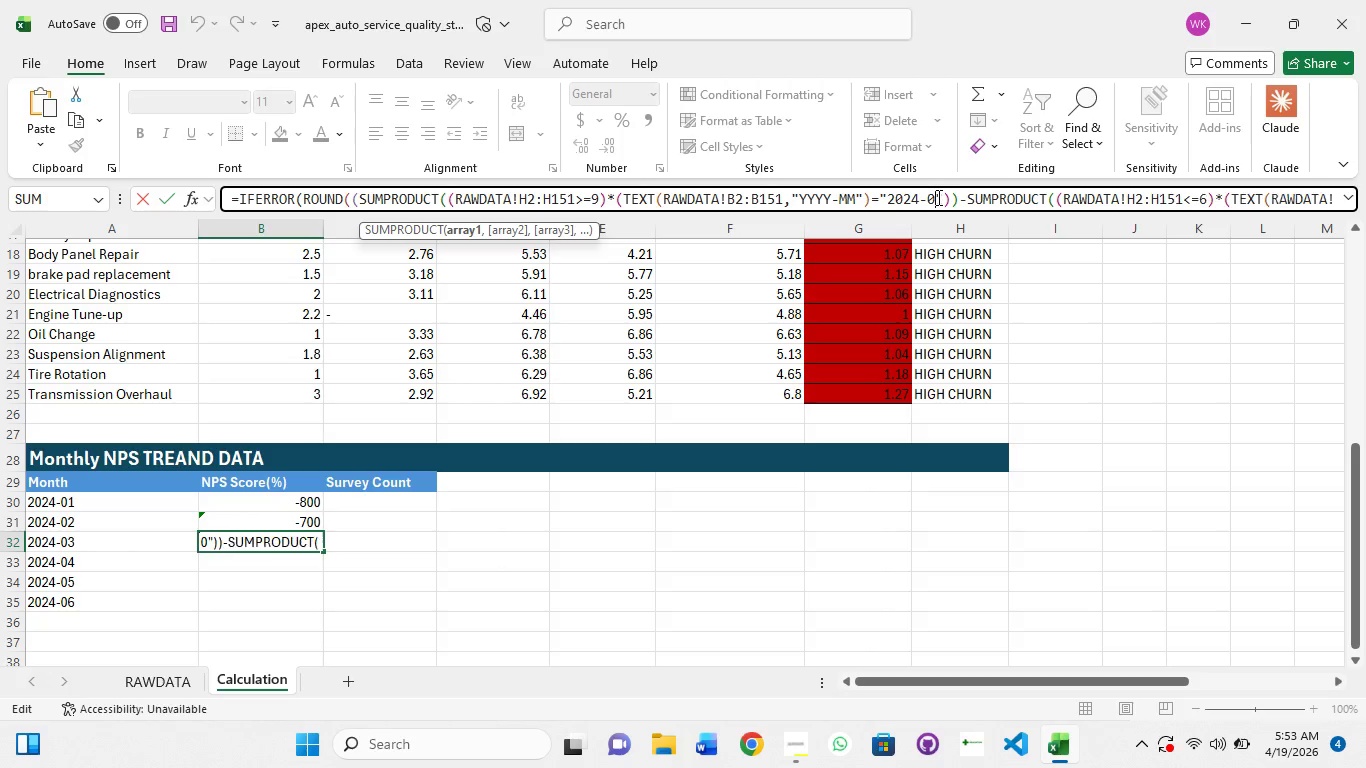 
key(Backspace)
 